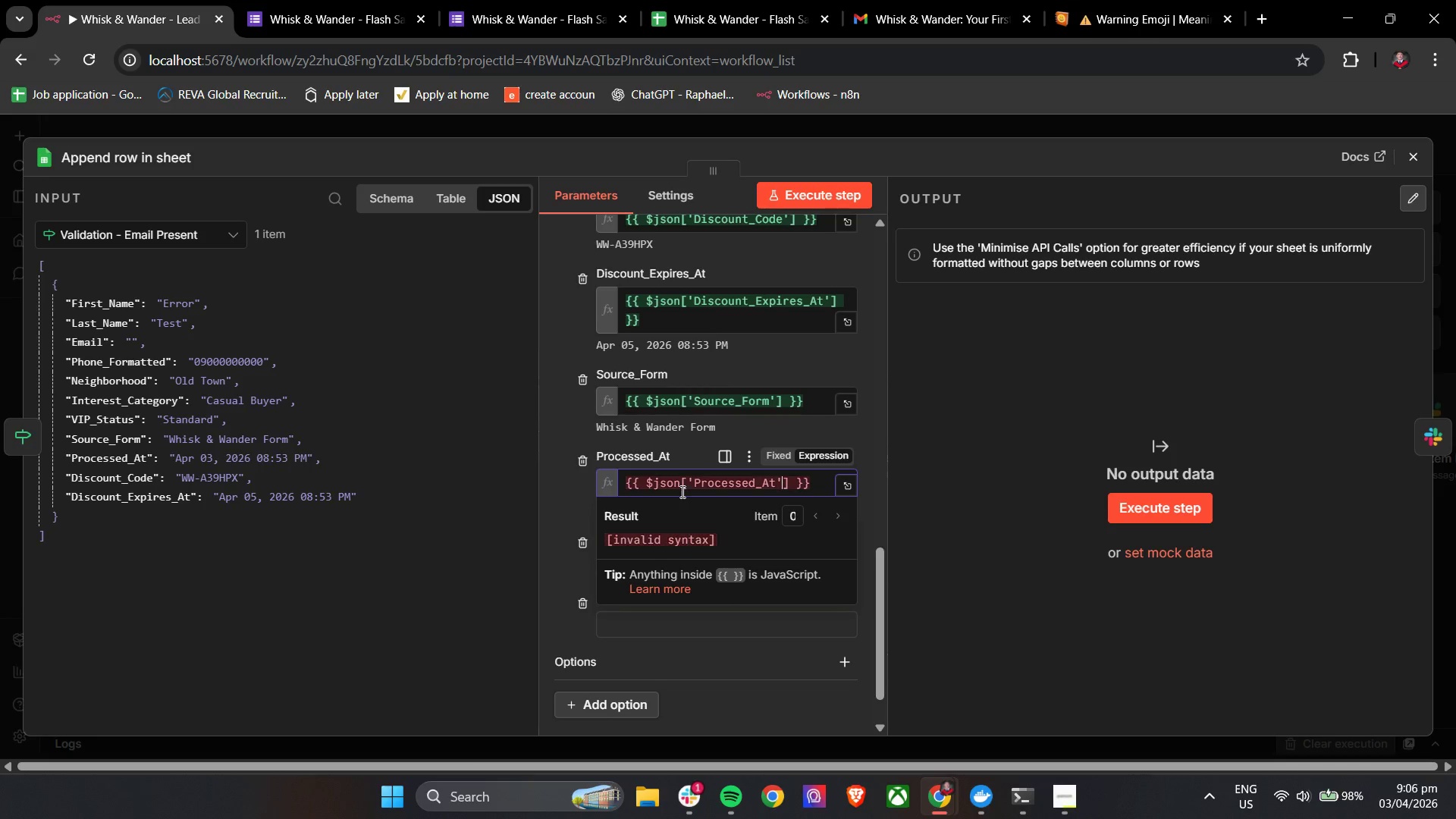 
key(Backspace)
 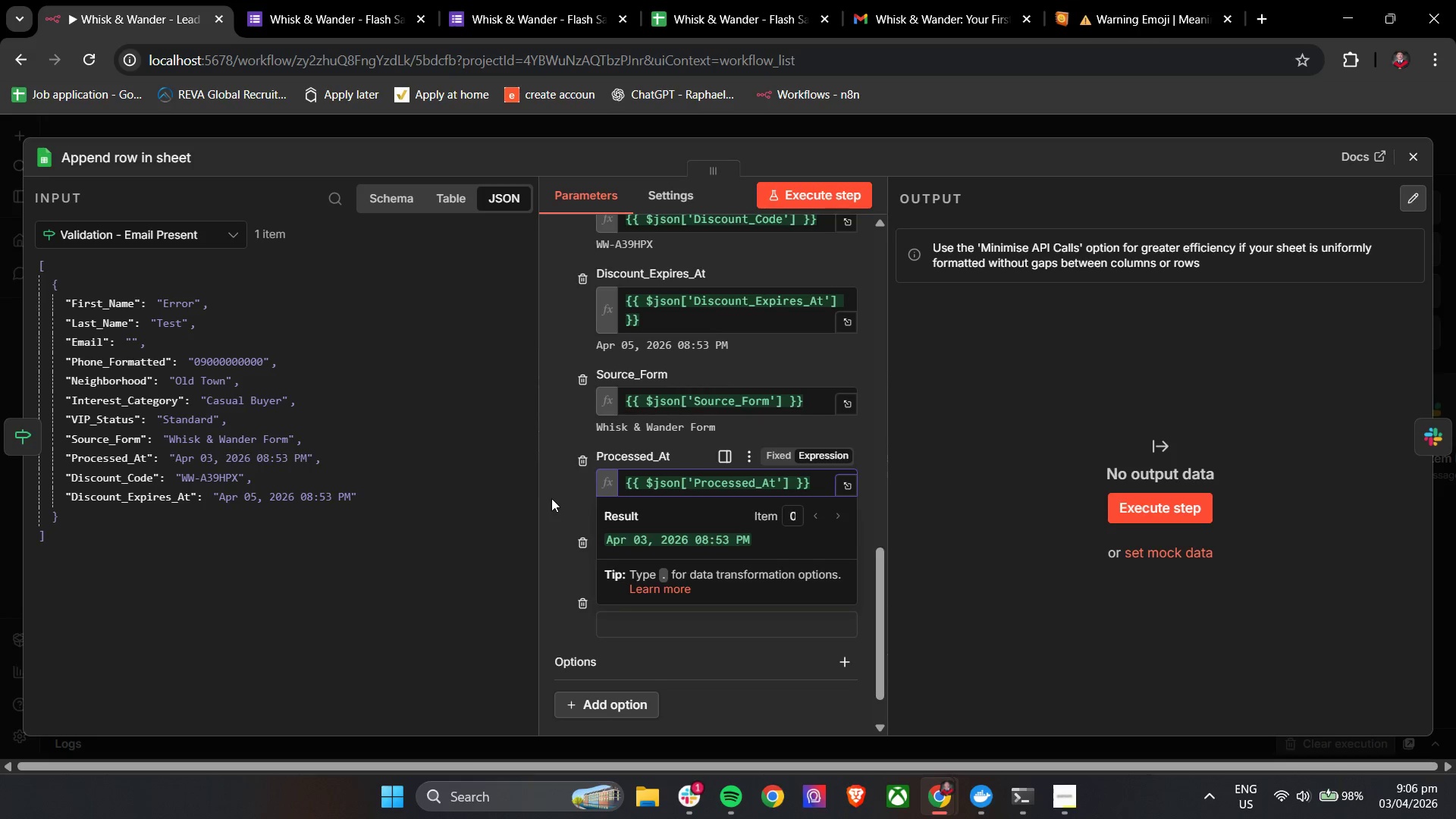 
double_click([635, 572])
 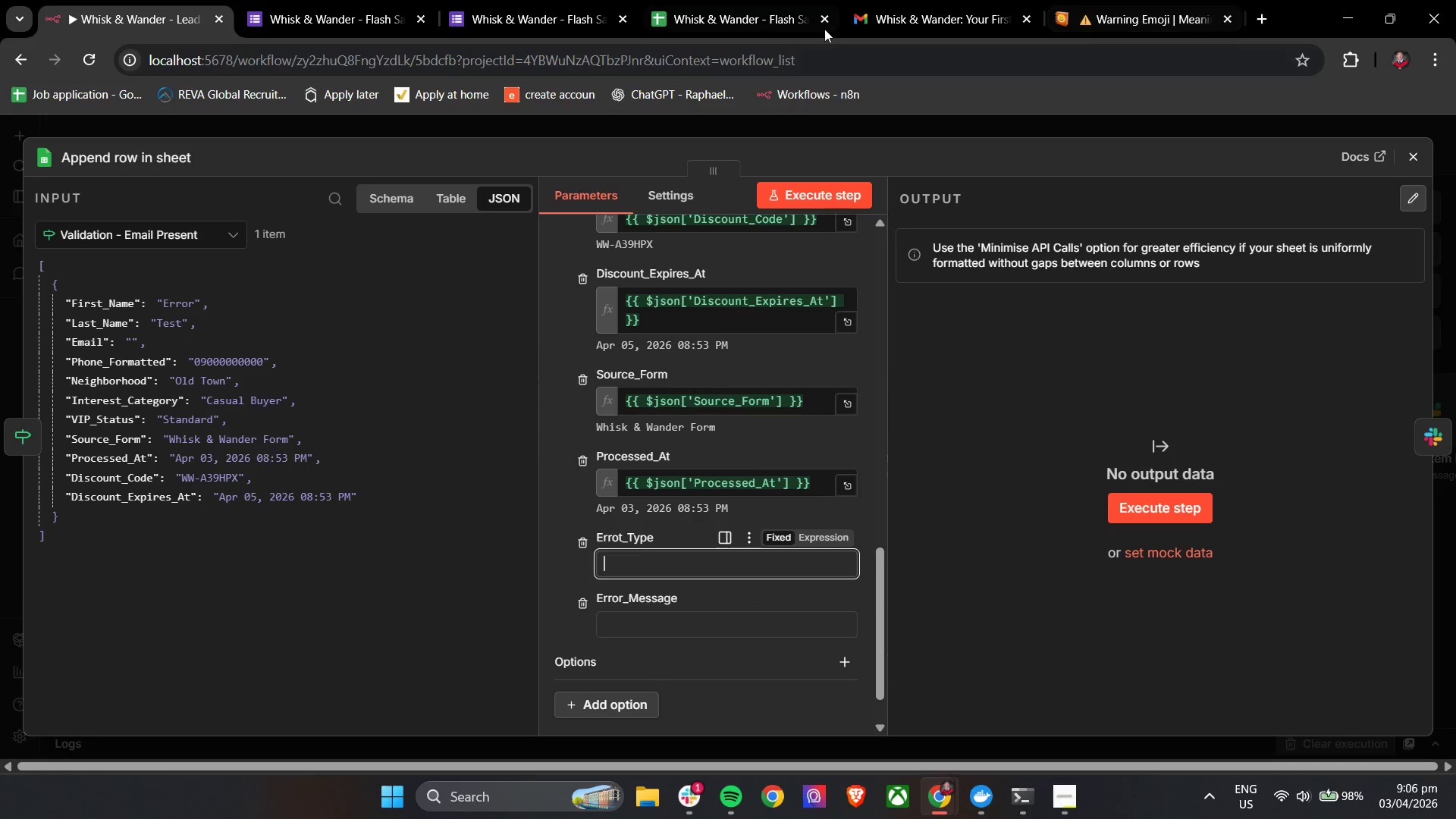 
left_click([709, 0])
 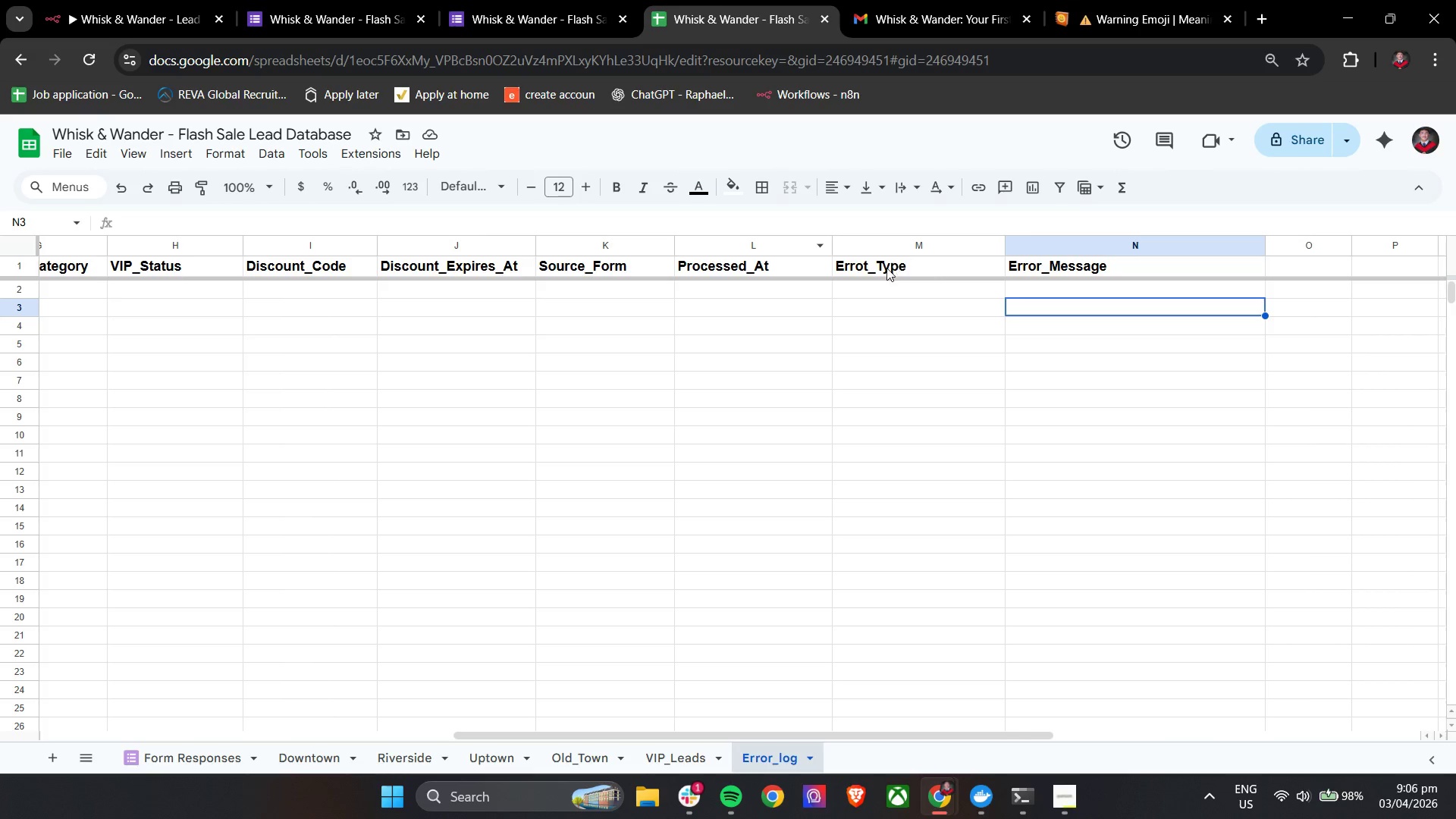 
double_click([863, 269])
 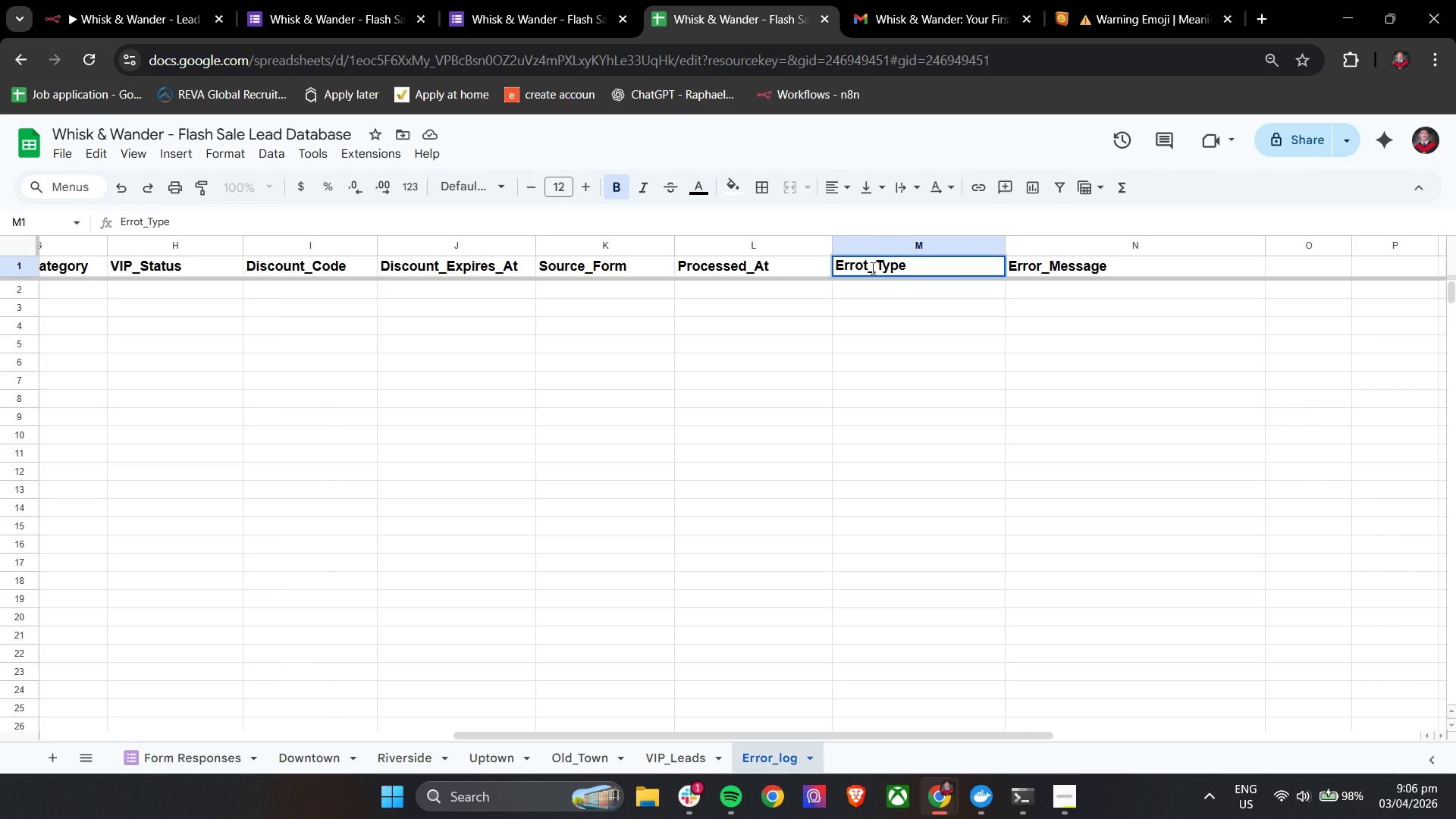 
left_click([873, 268])
 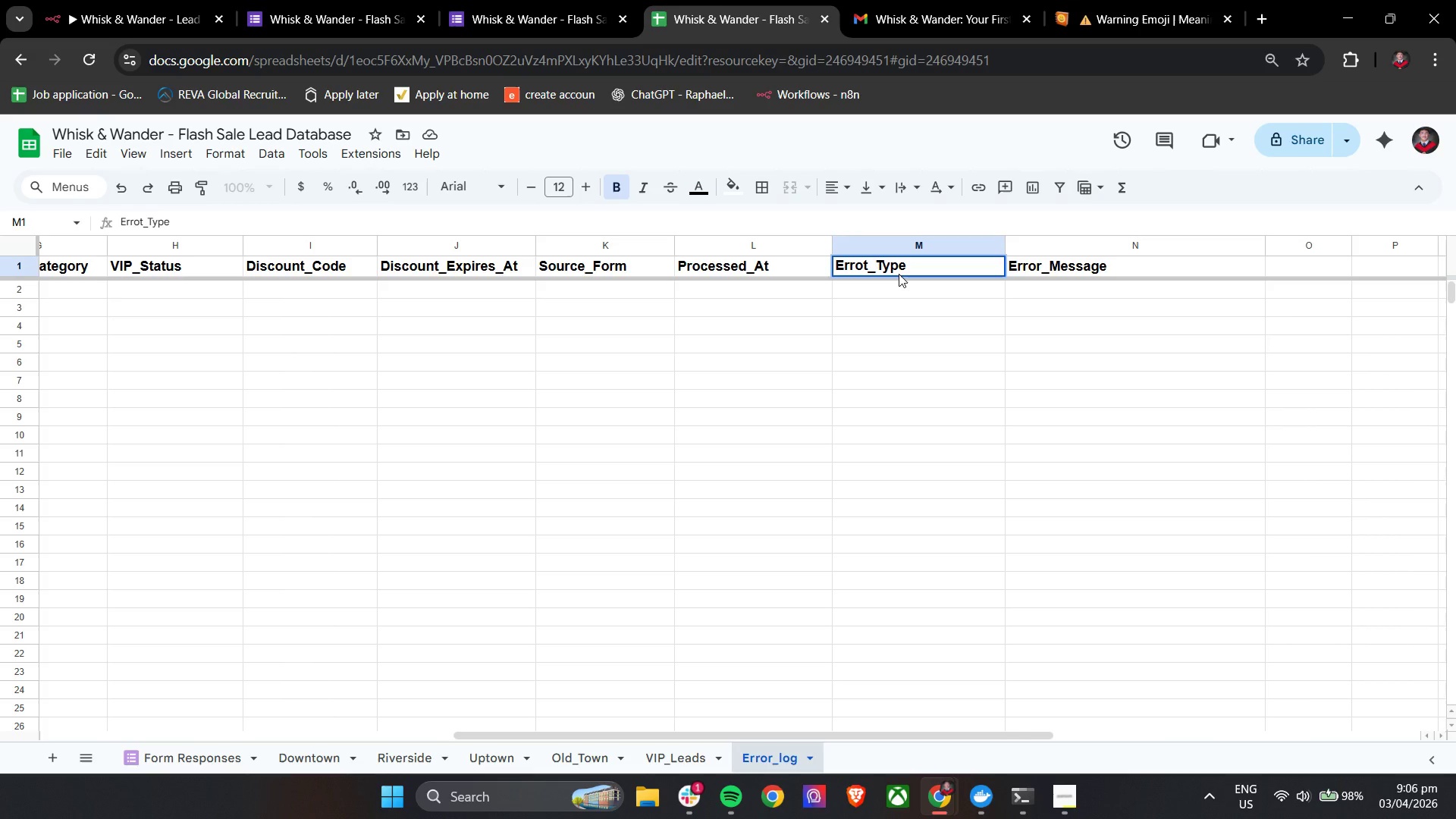 
key(ArrowLeft)
 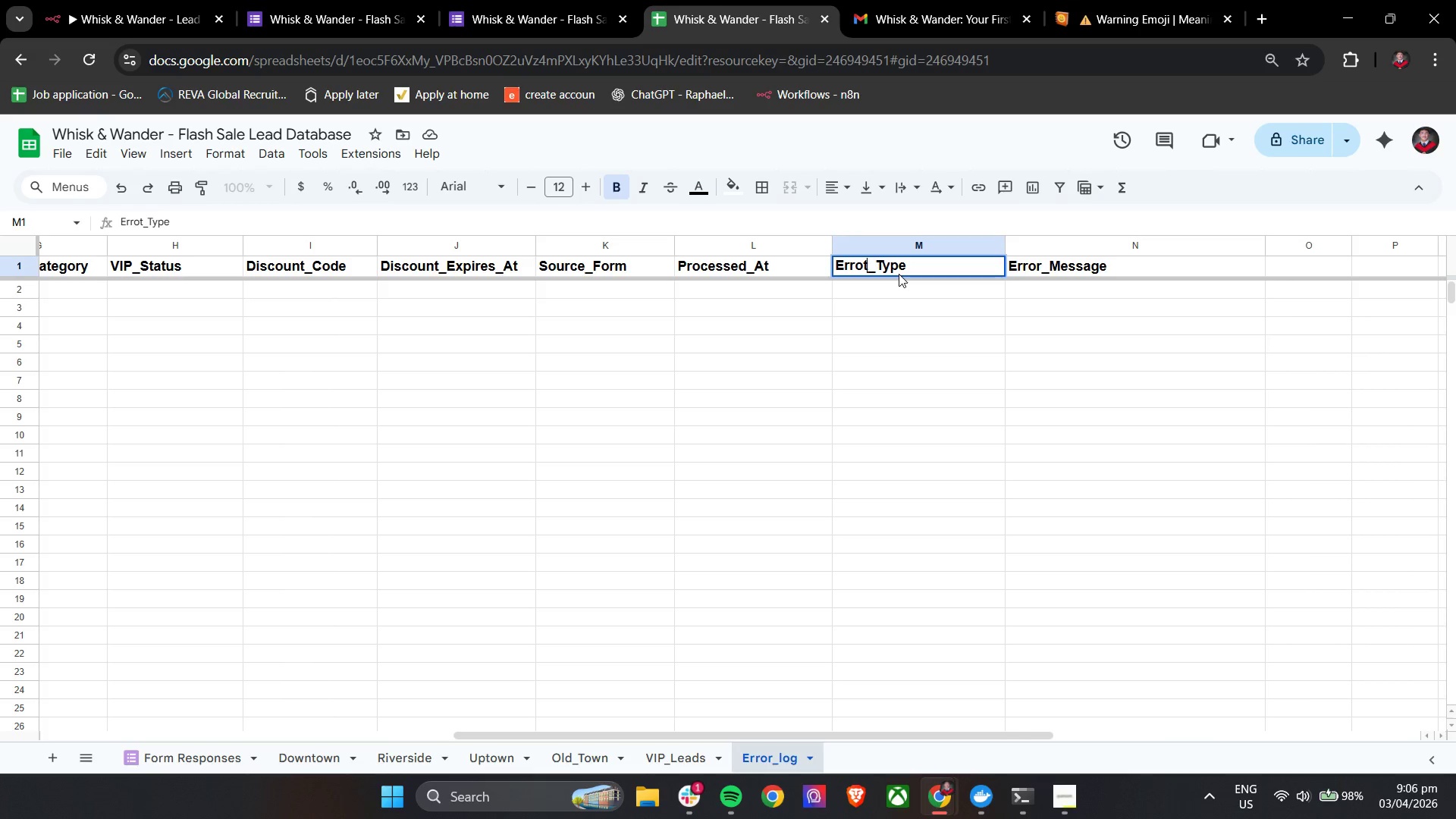 
key(Backspace)
 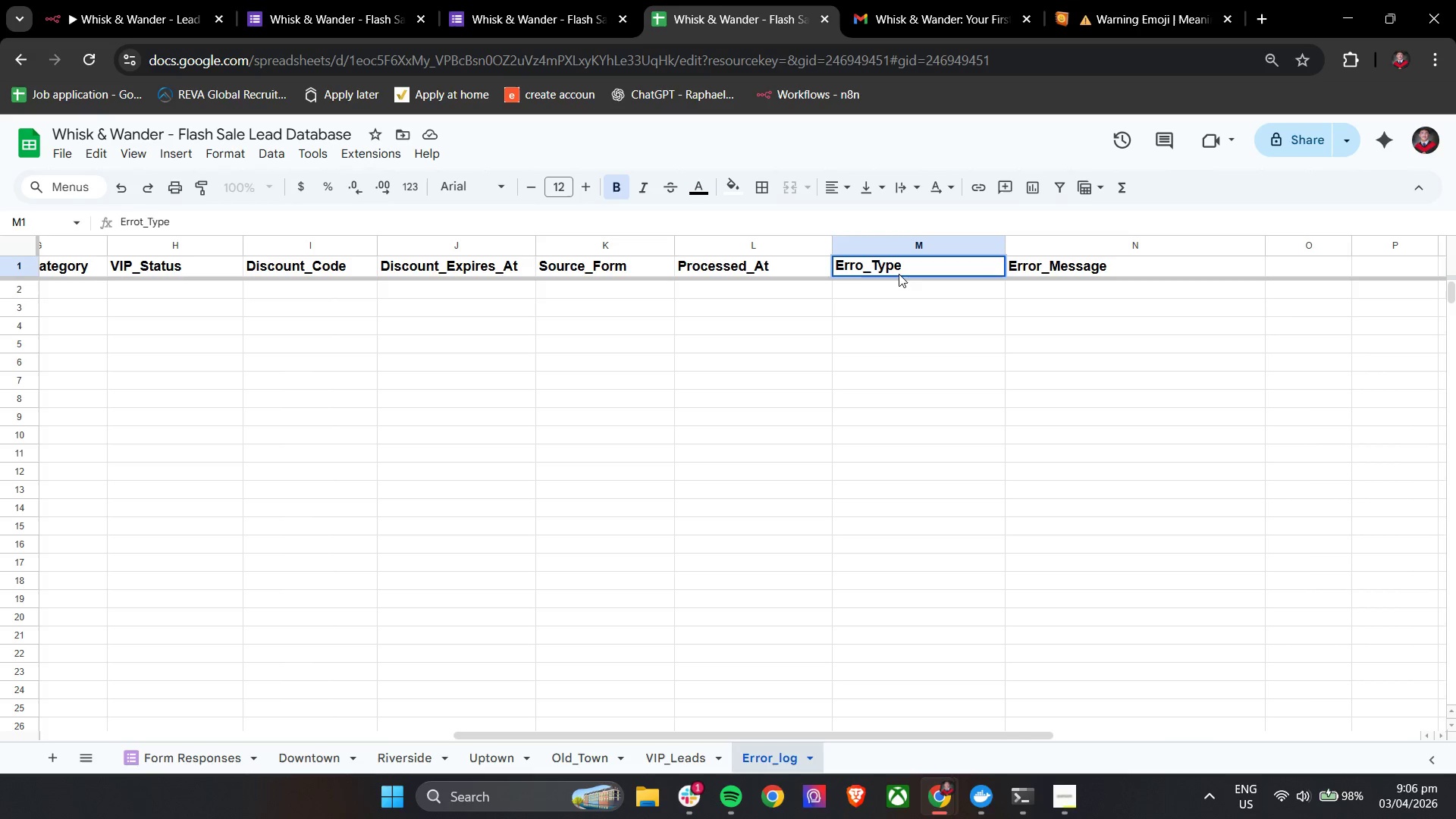 
key(R)
 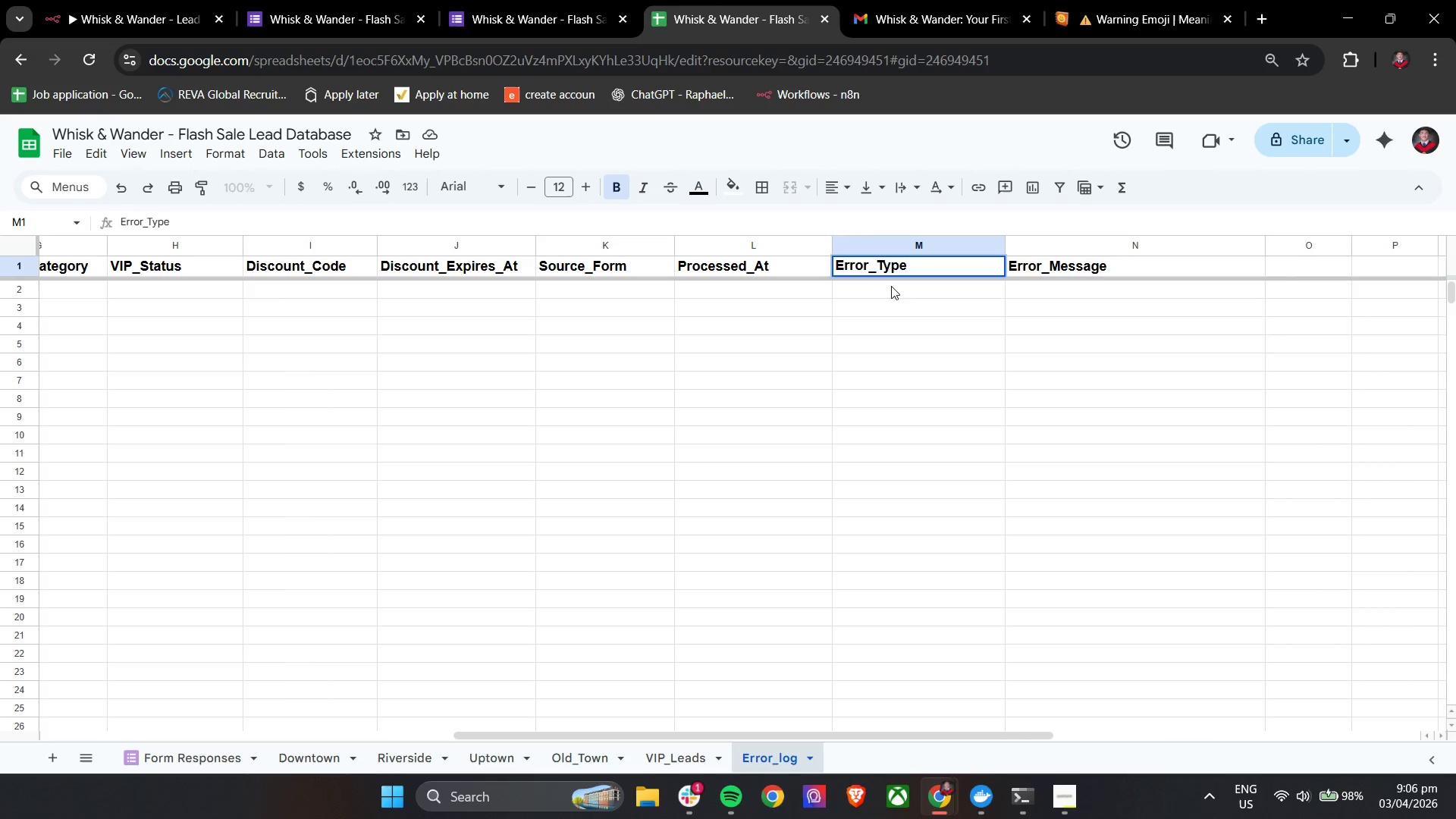 
left_click([890, 287])
 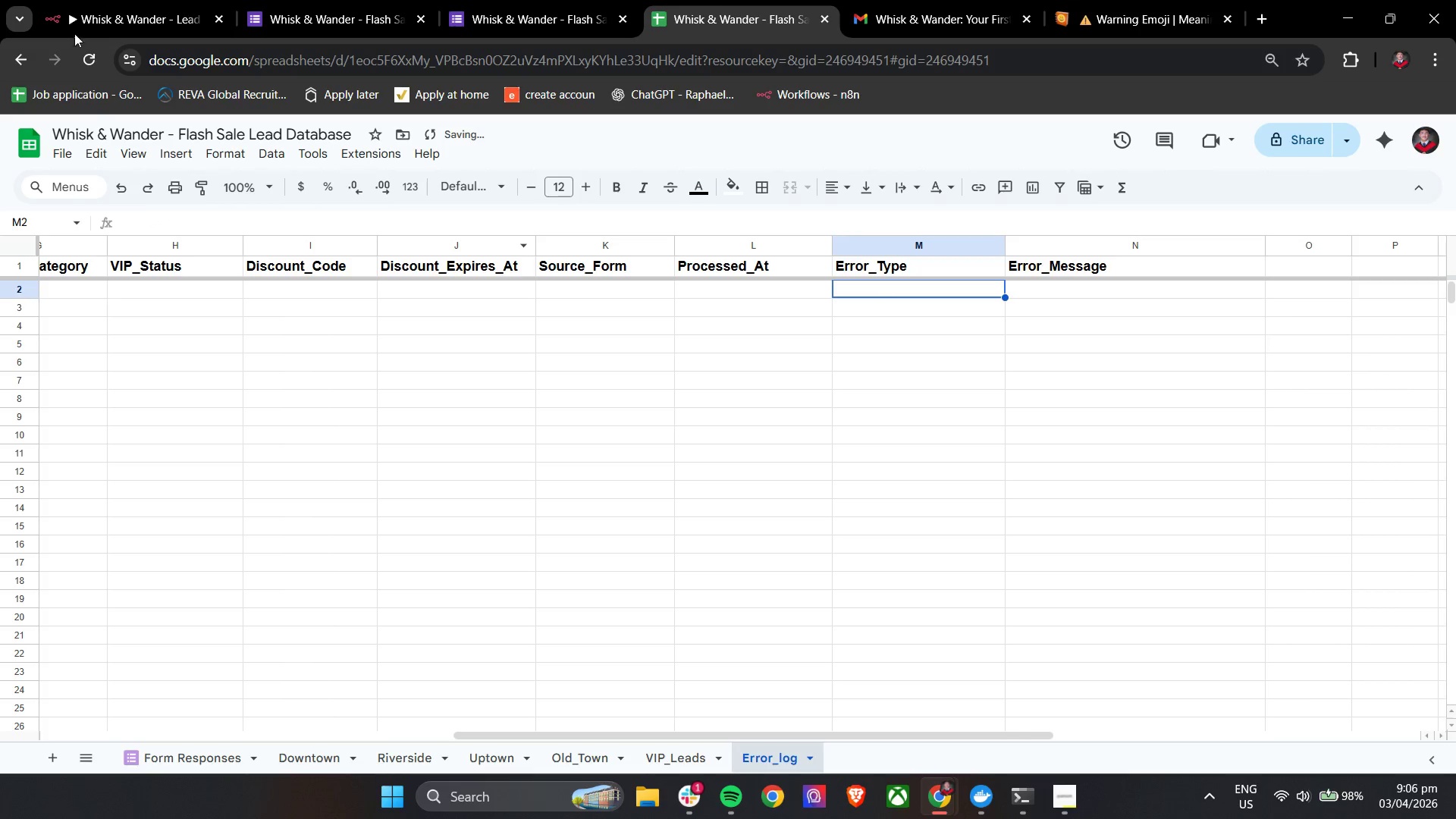 
left_click([93, 0])
 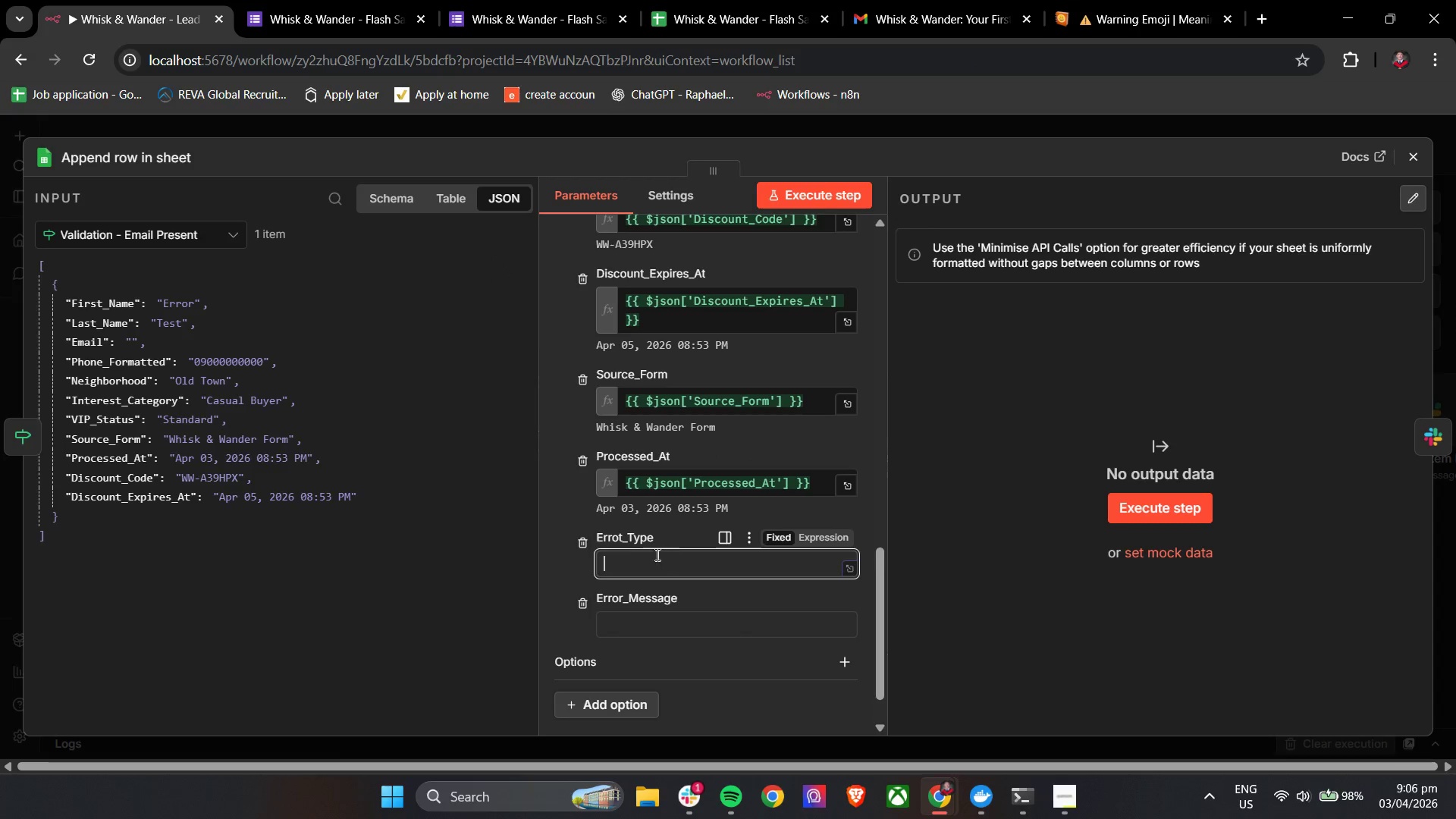 
left_click([647, 568])
 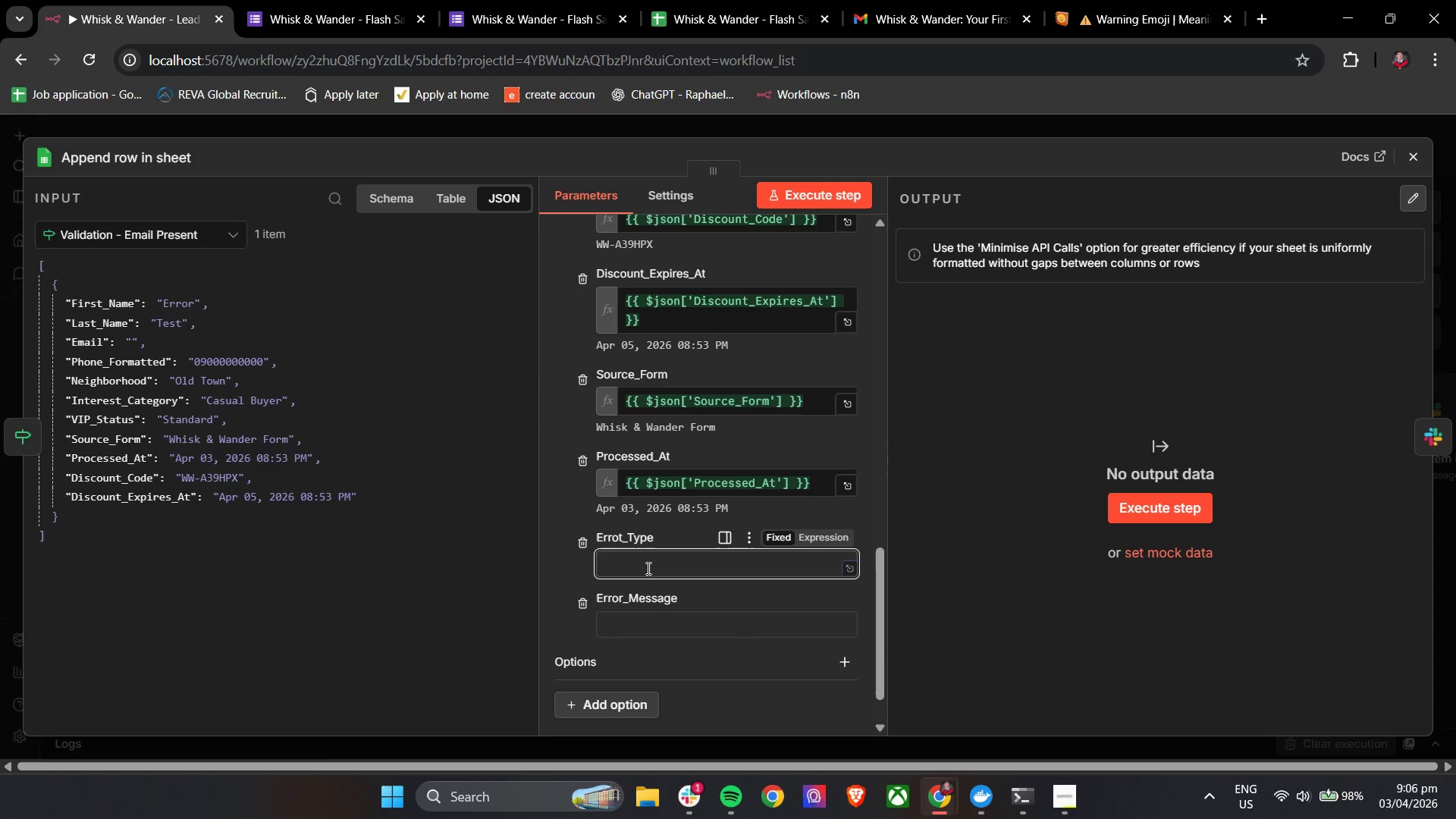 
type(Missin )
 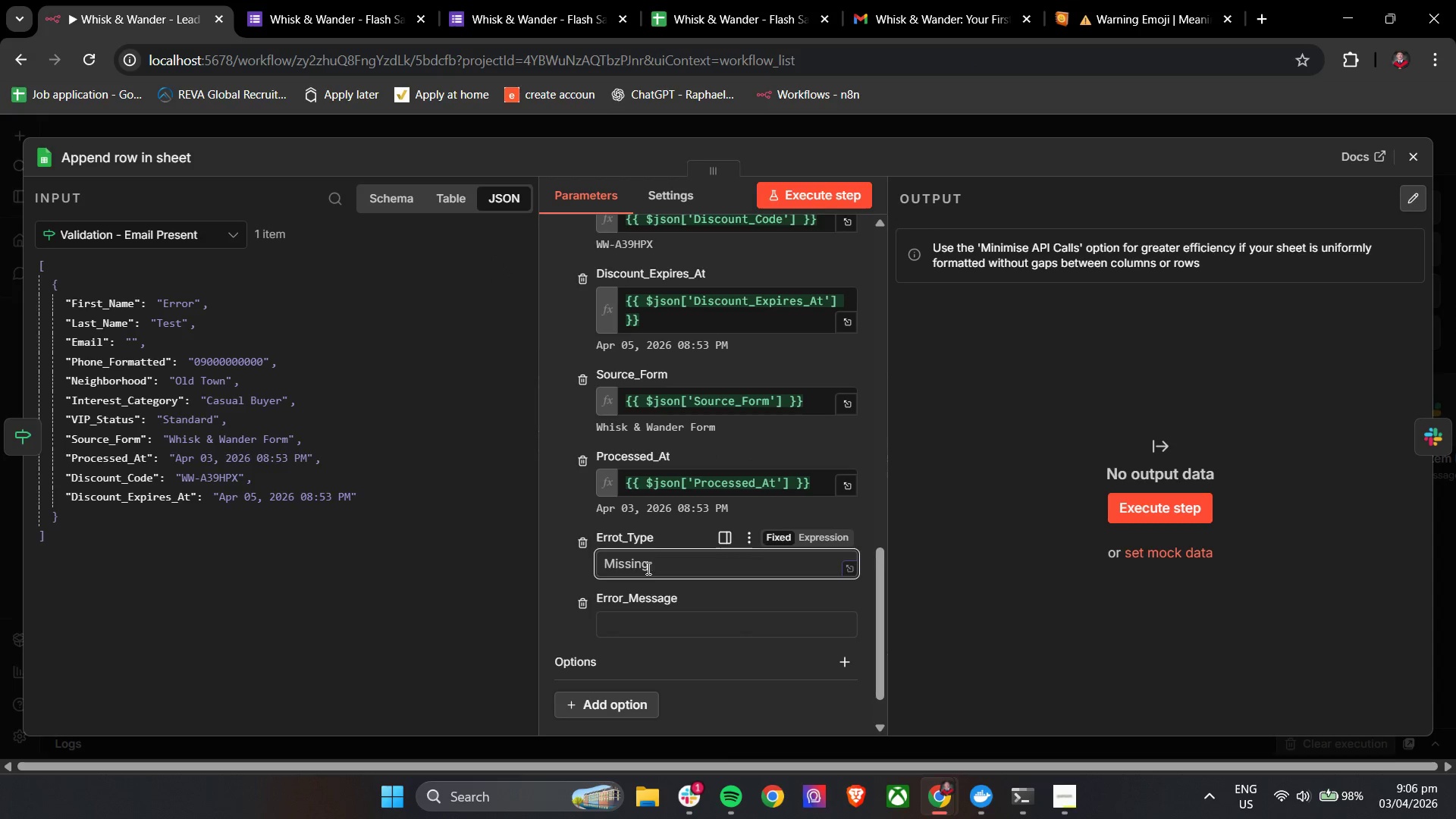 
hold_key(key=G, duration=0.31)
 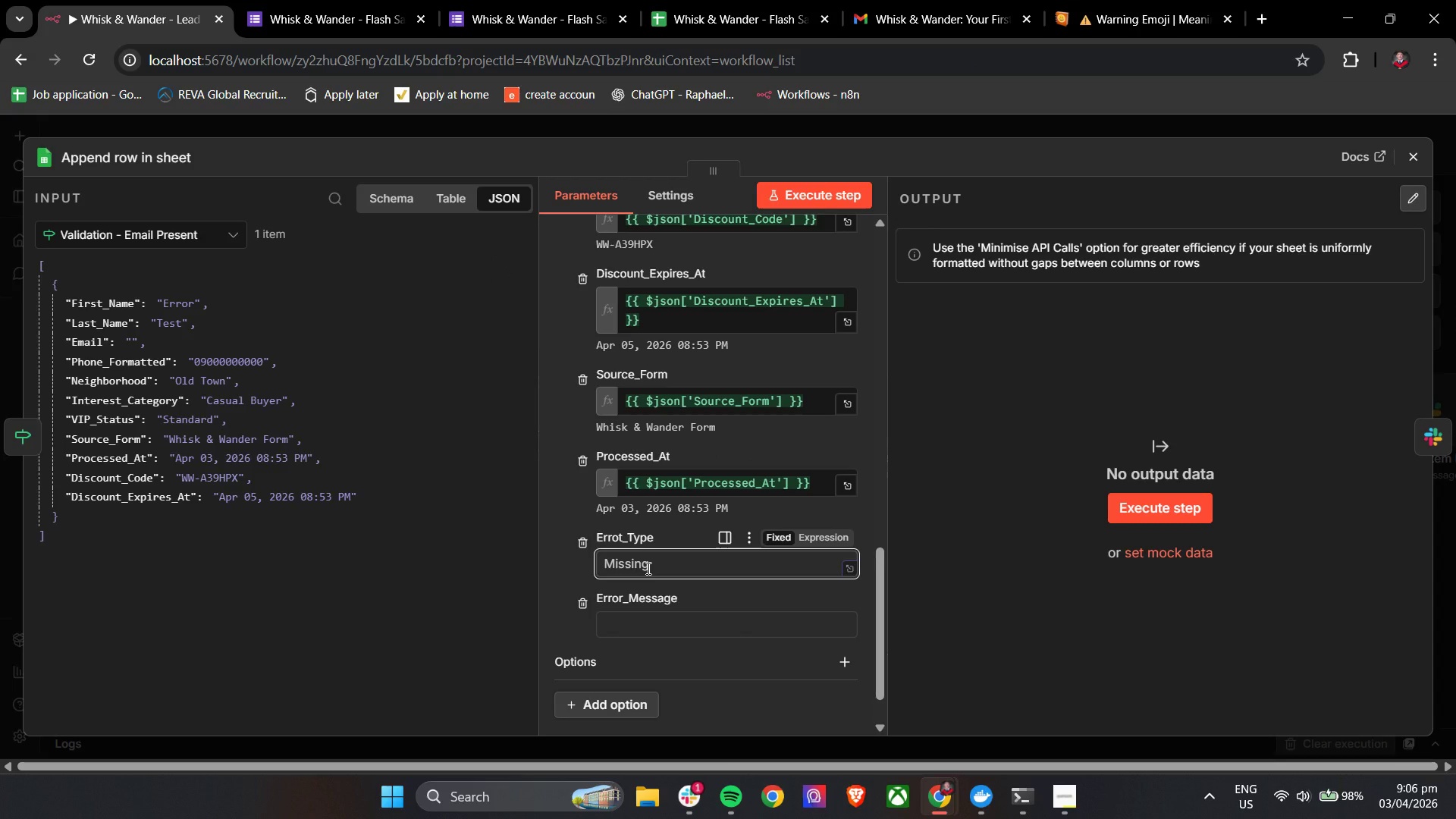 
wait(6.47)
 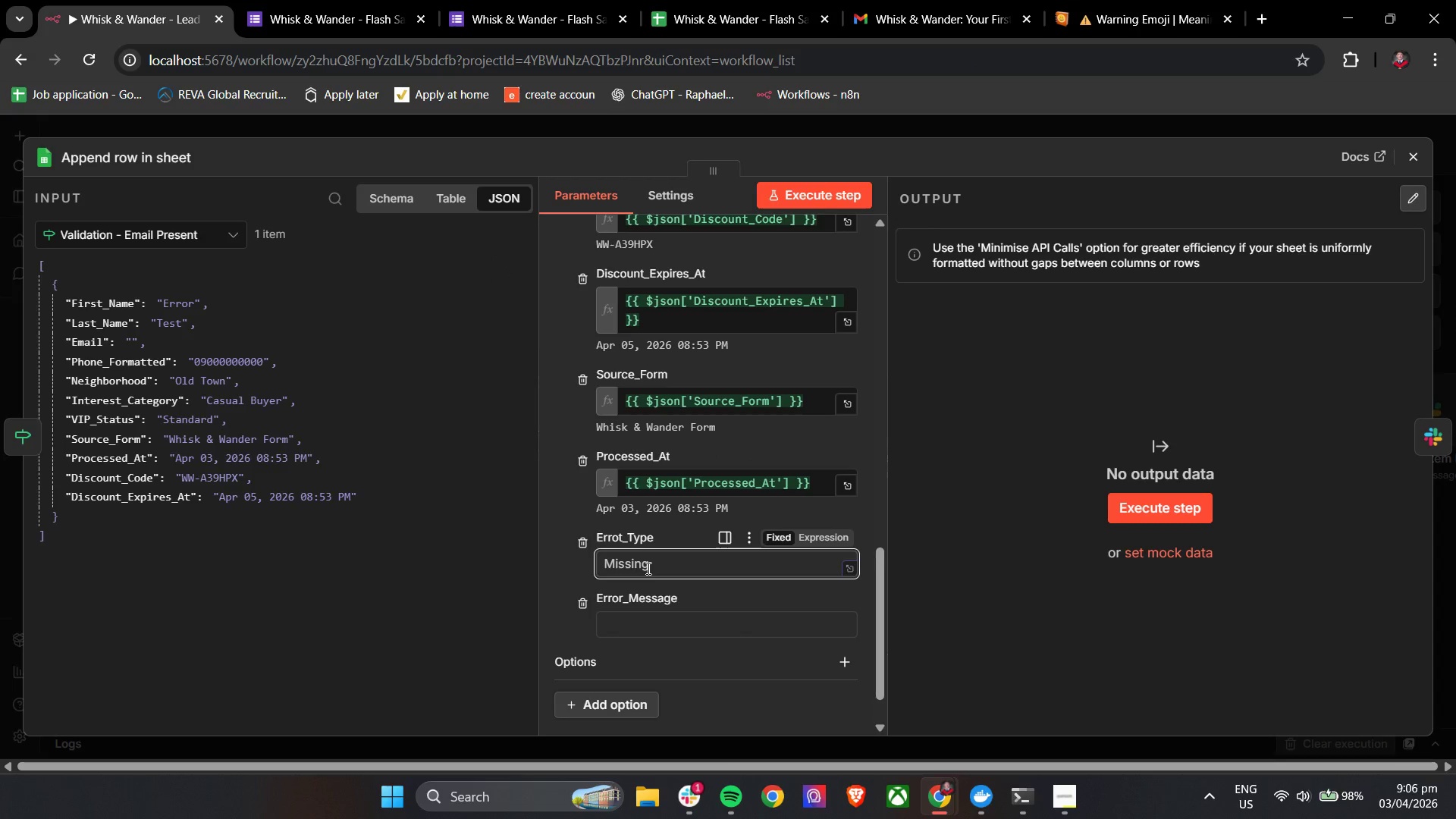 
type(Email)
 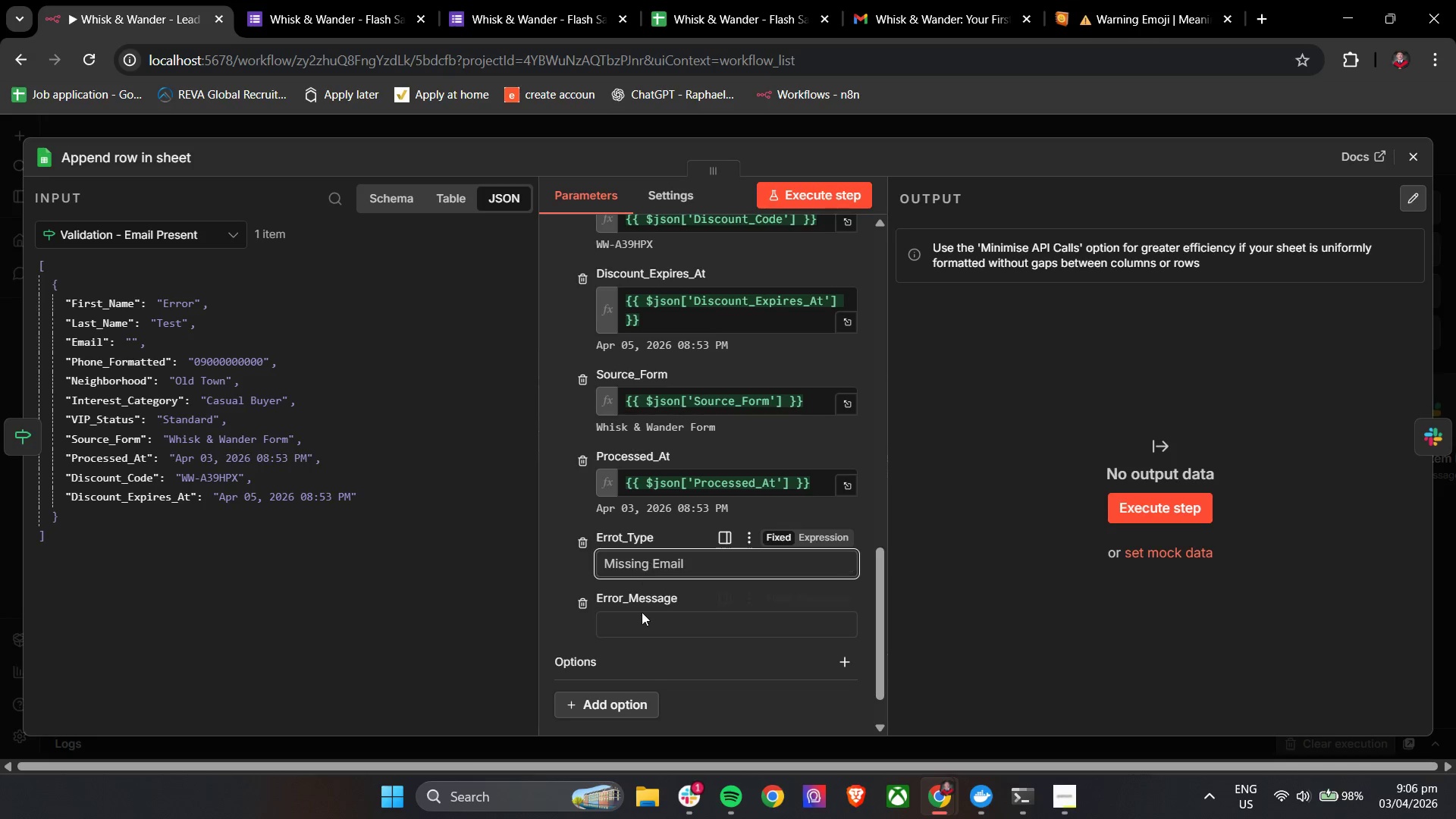 
left_click([642, 615])
 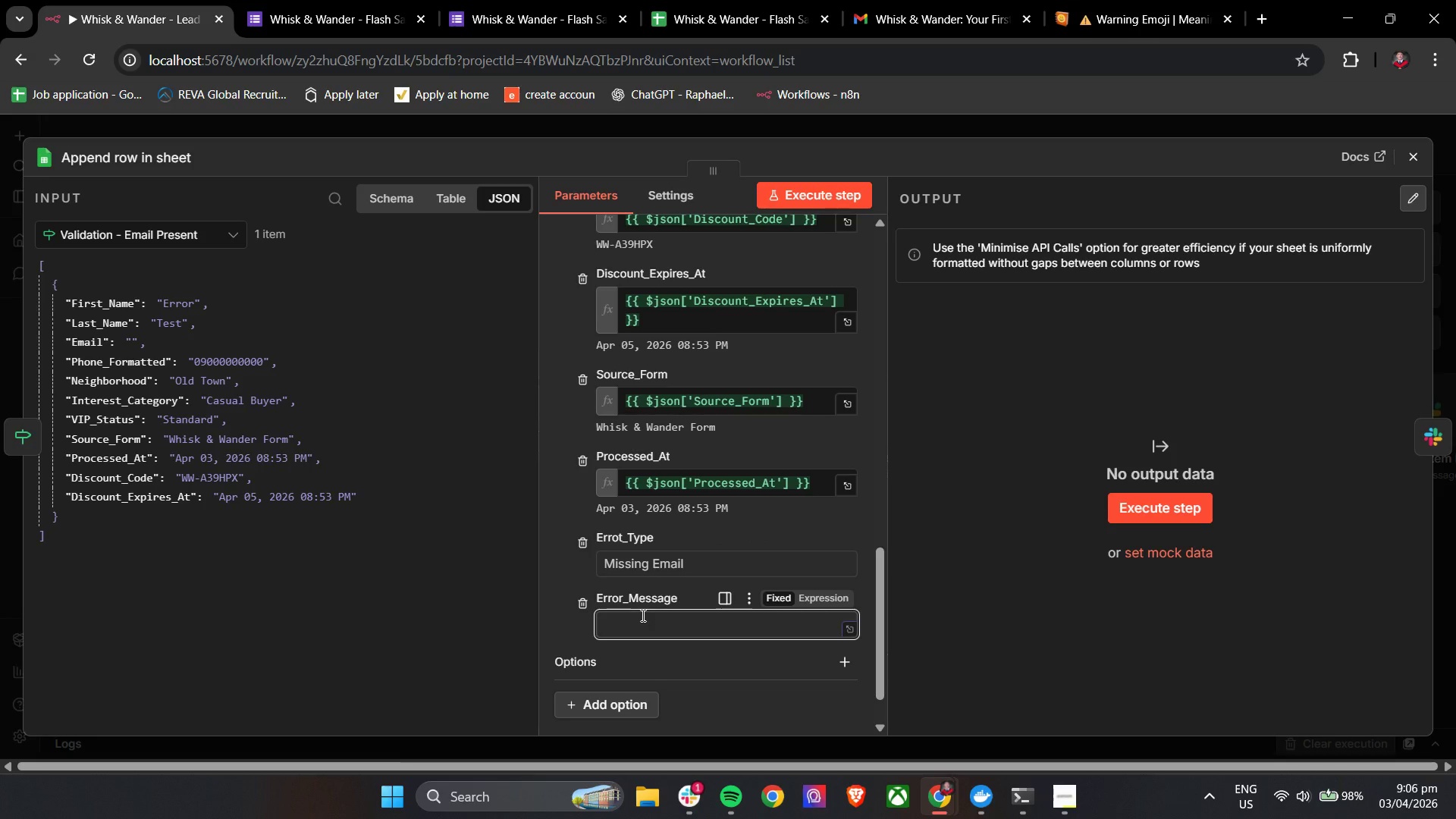 
type(Require email Fie)
key(Backspace)
key(Backspace)
key(Backspace)
type(field was not provided)
 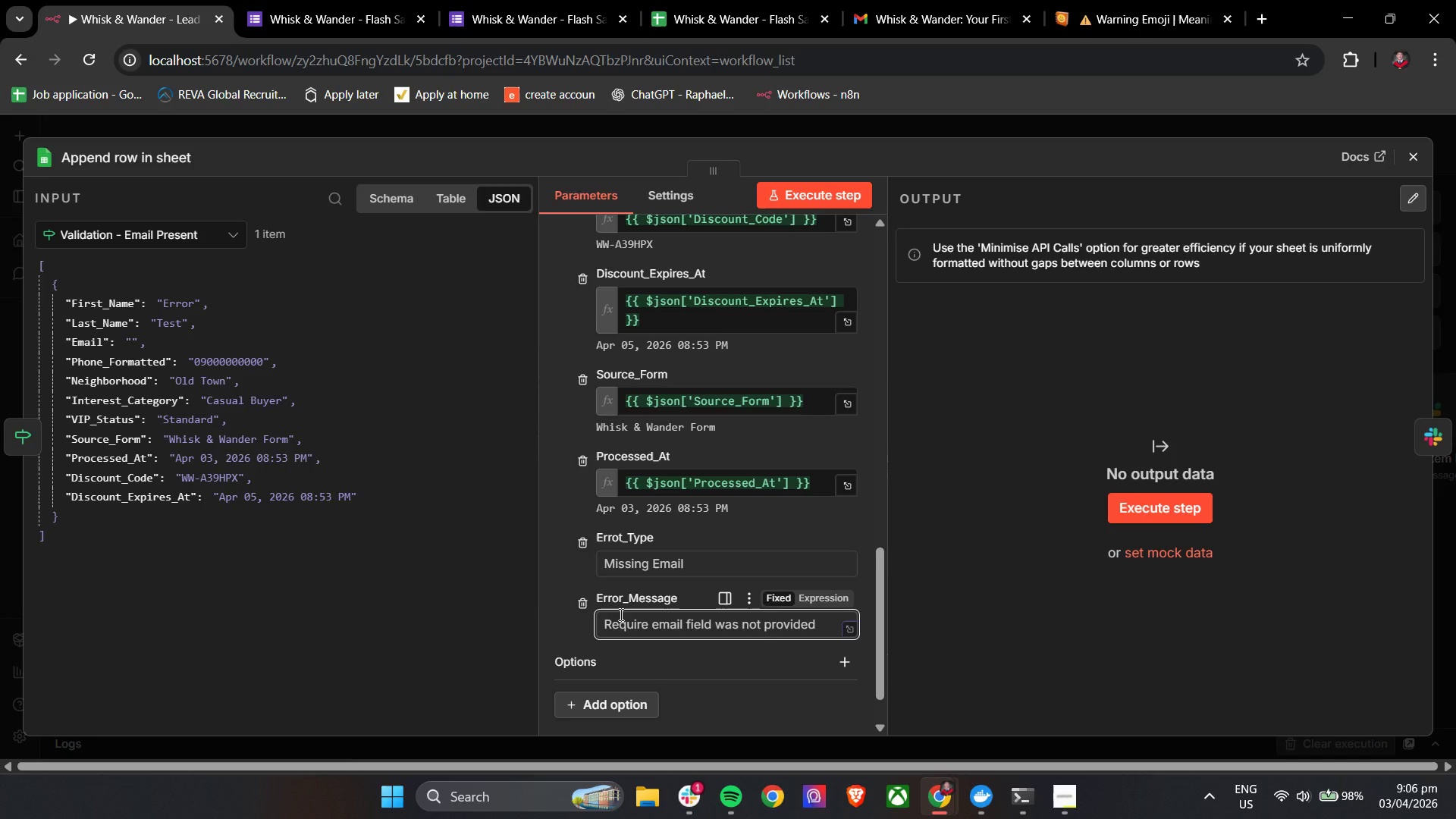 
left_click([548, 565])
 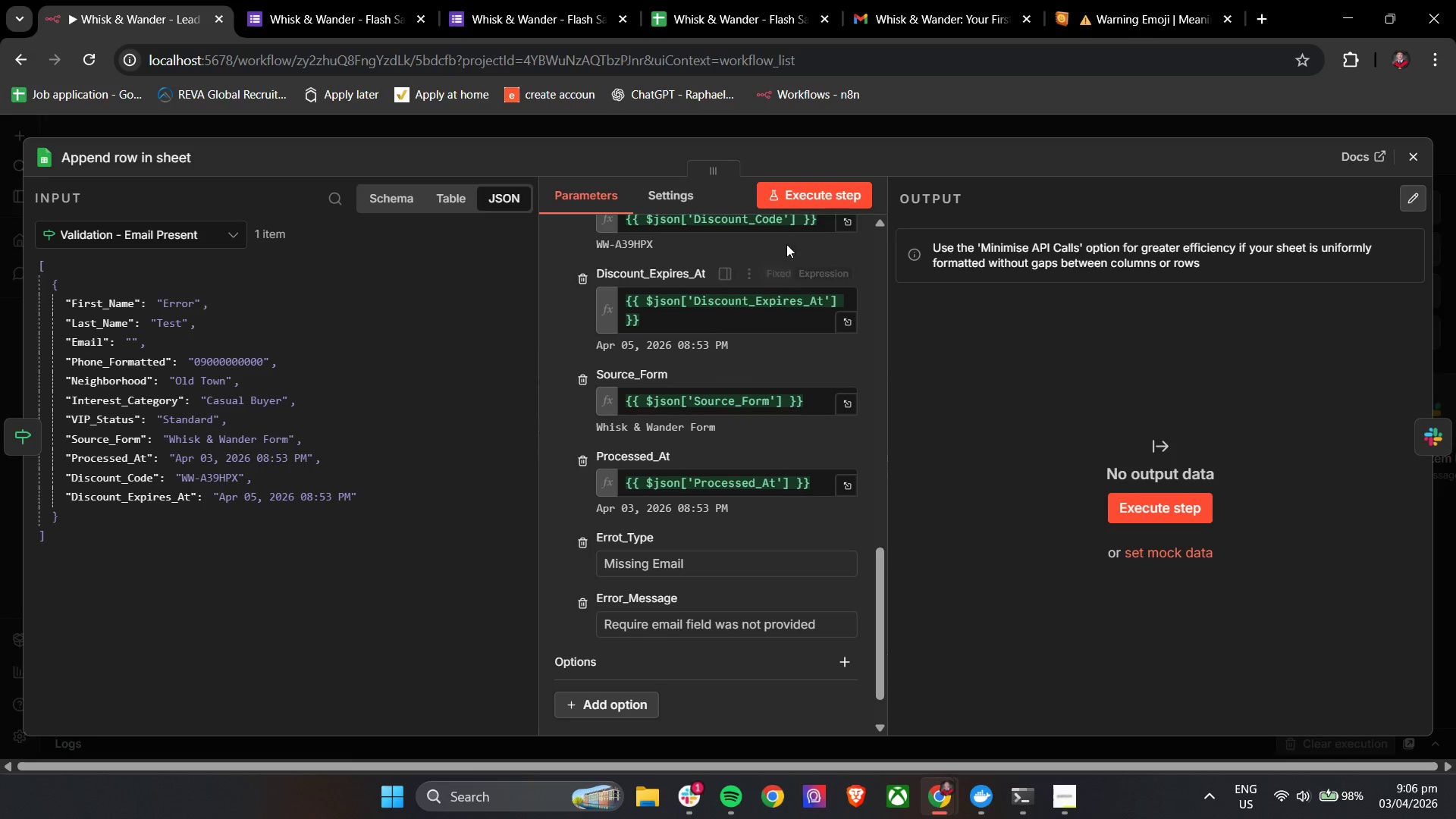 
left_click([814, 190])
 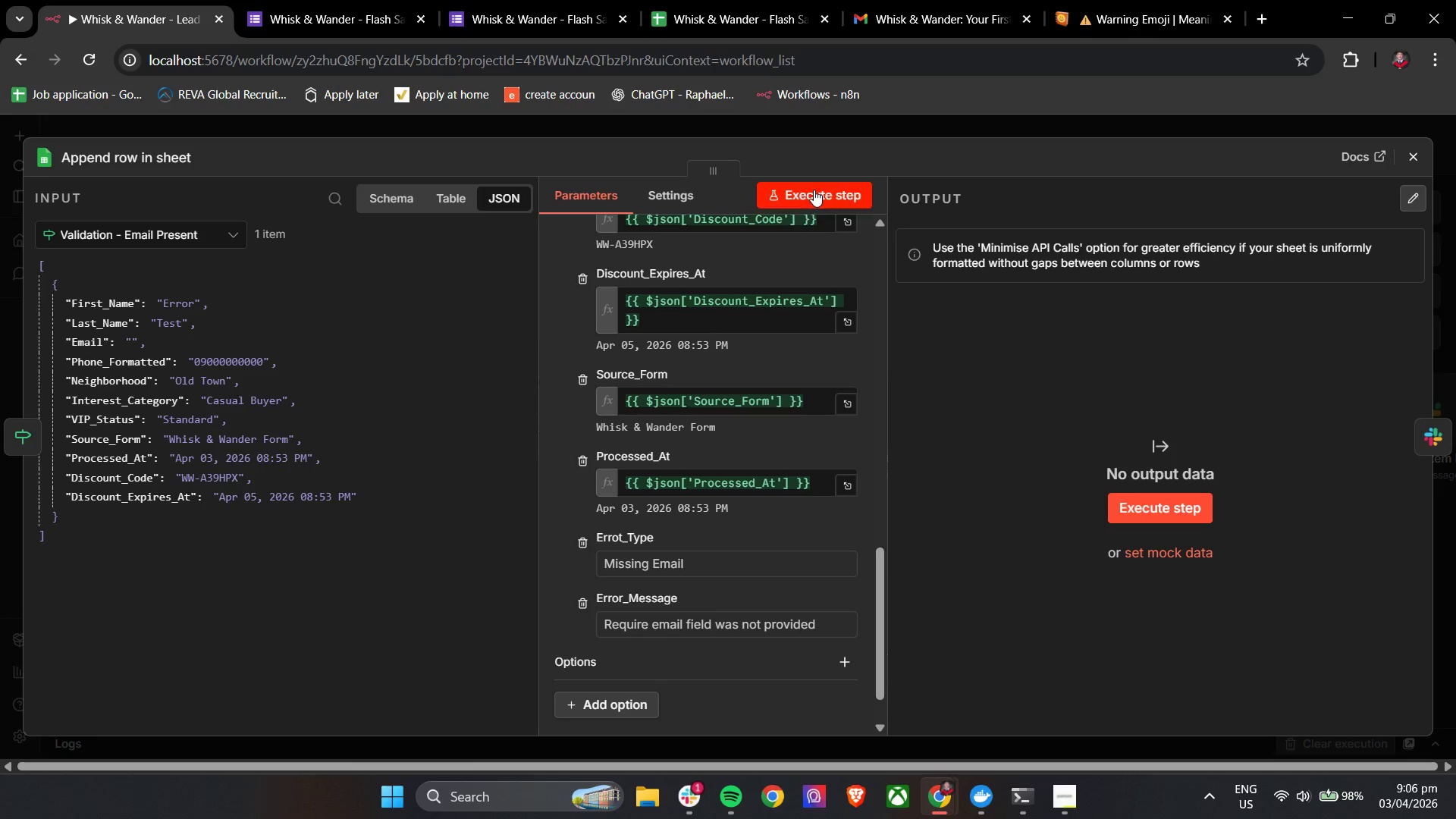 
mouse_move([831, 200])
 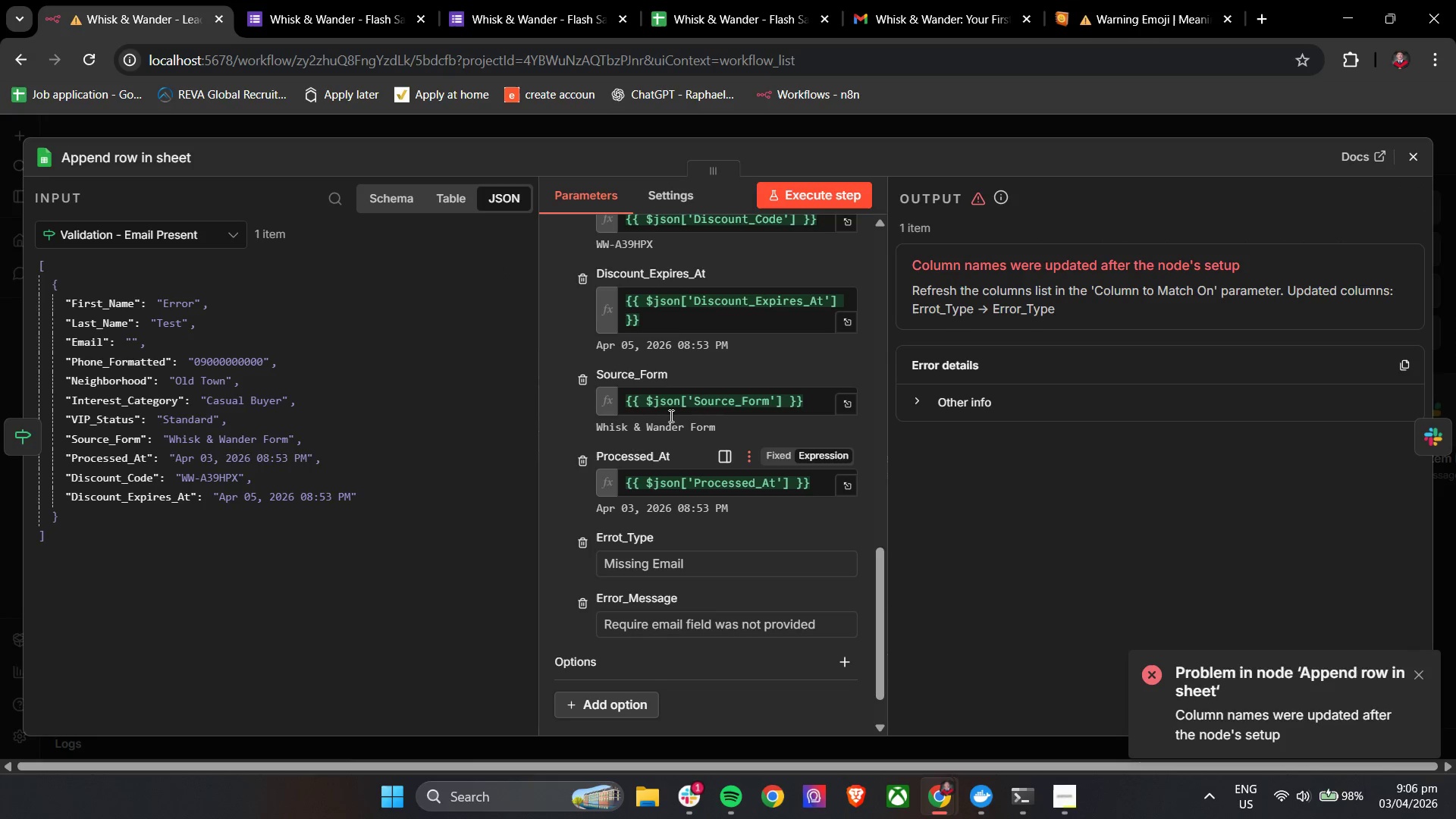 
scroll: coordinate [723, 454], scroll_direction: up, amount: 11.0
 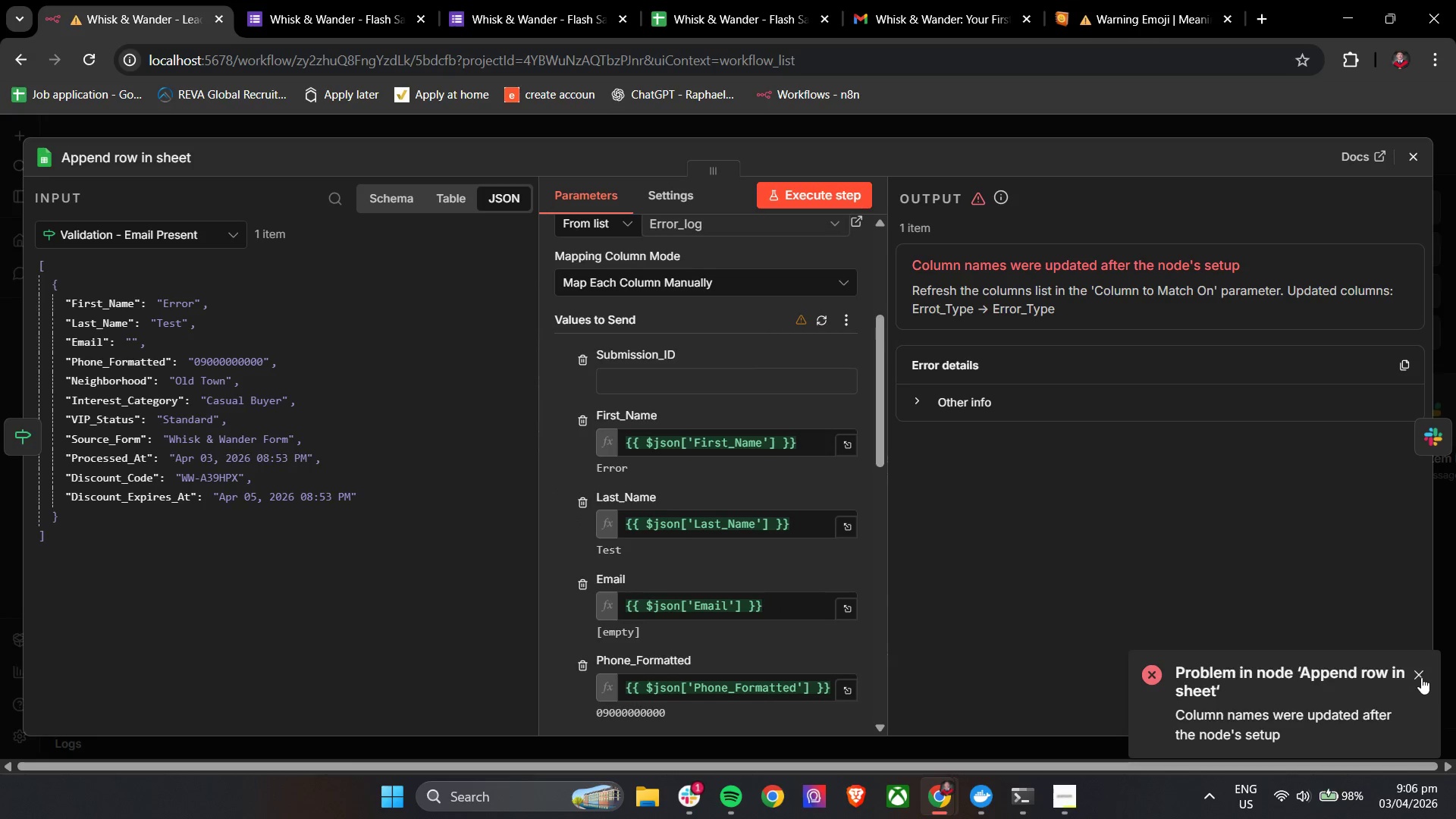 
left_click([1421, 677])
 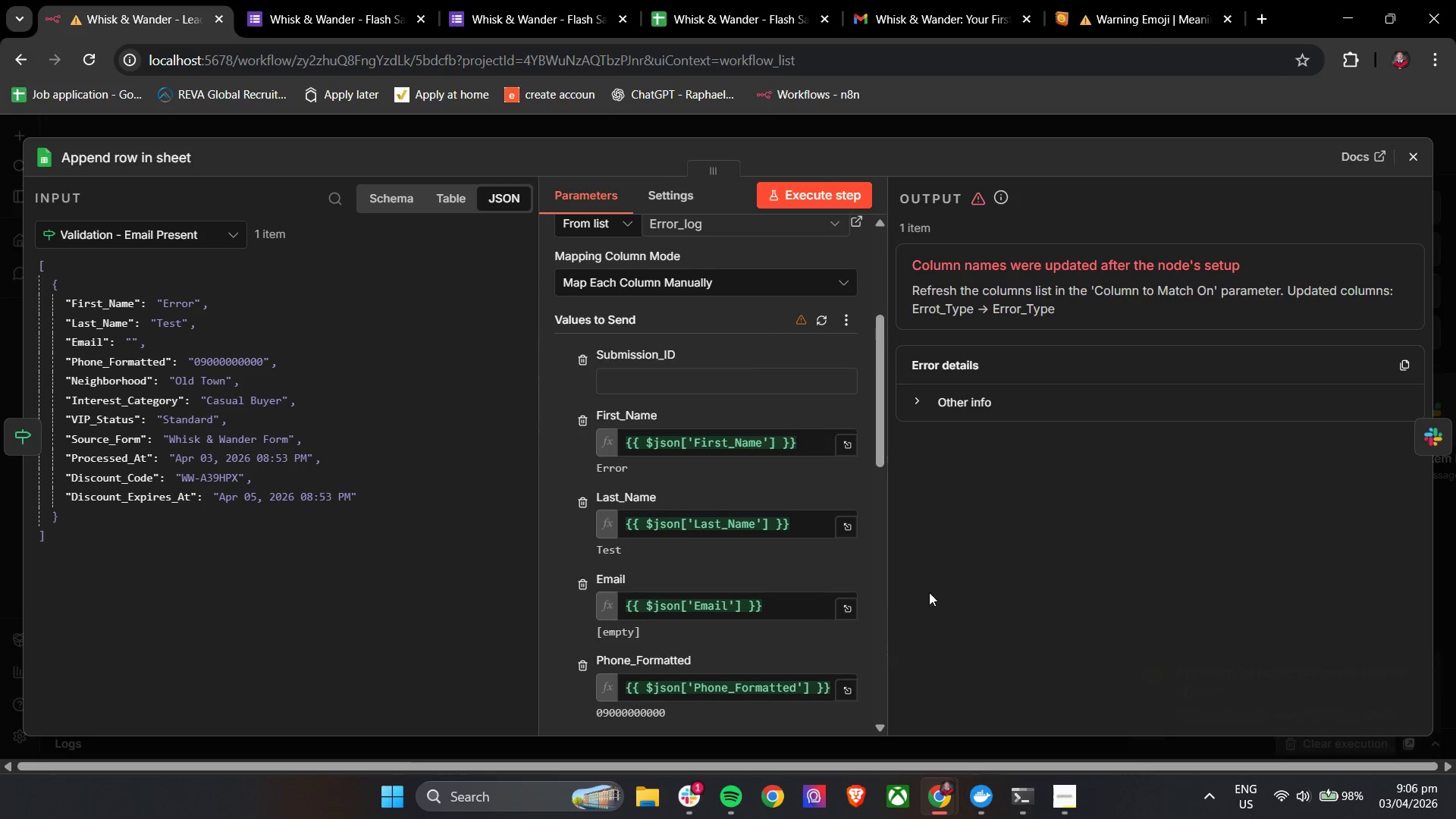 
scroll: coordinate [793, 556], scroll_direction: up, amount: 1.0
 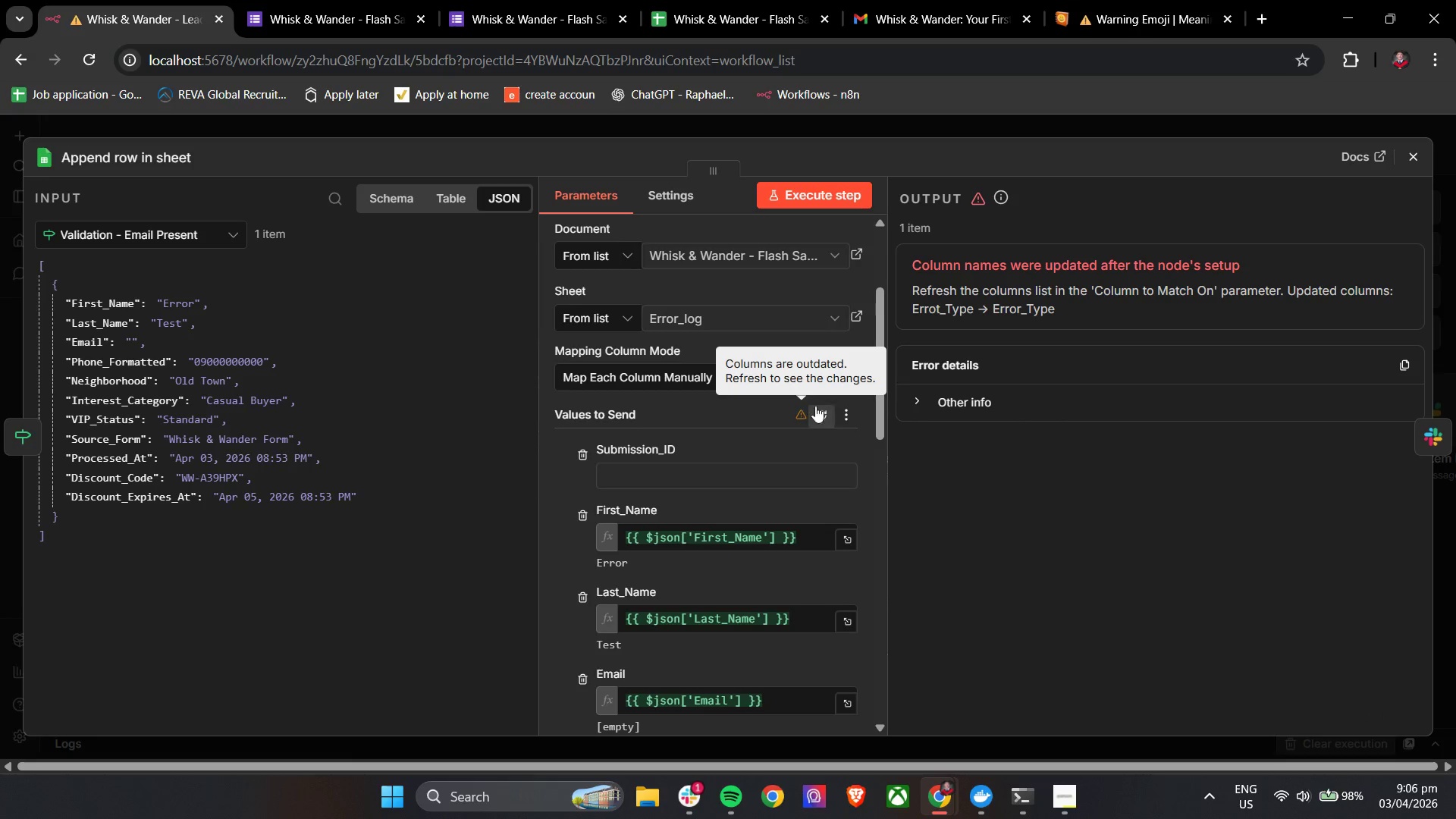 
left_click([821, 416])
 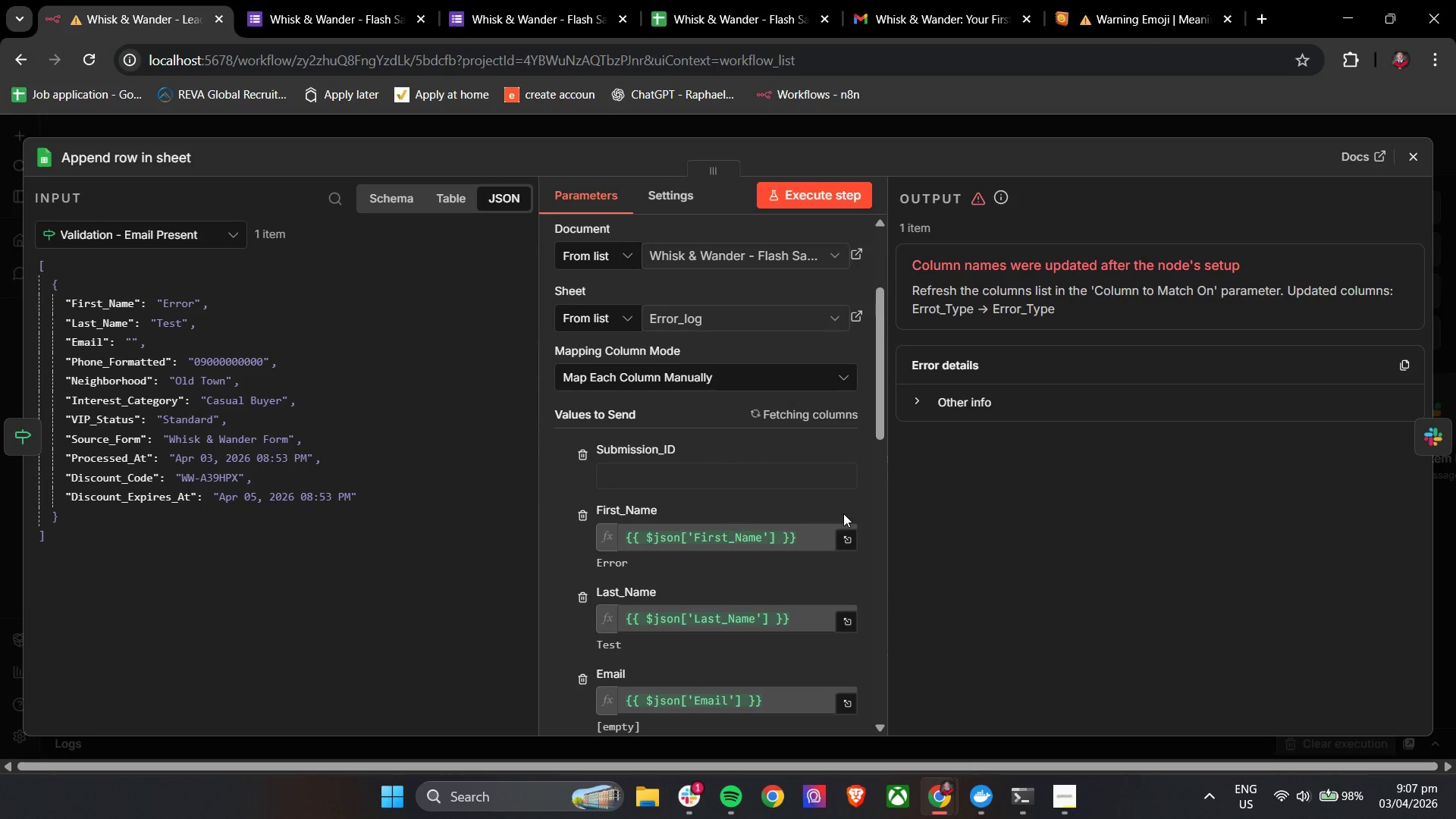 
scroll: coordinate [843, 513], scroll_direction: down, amount: 9.0
 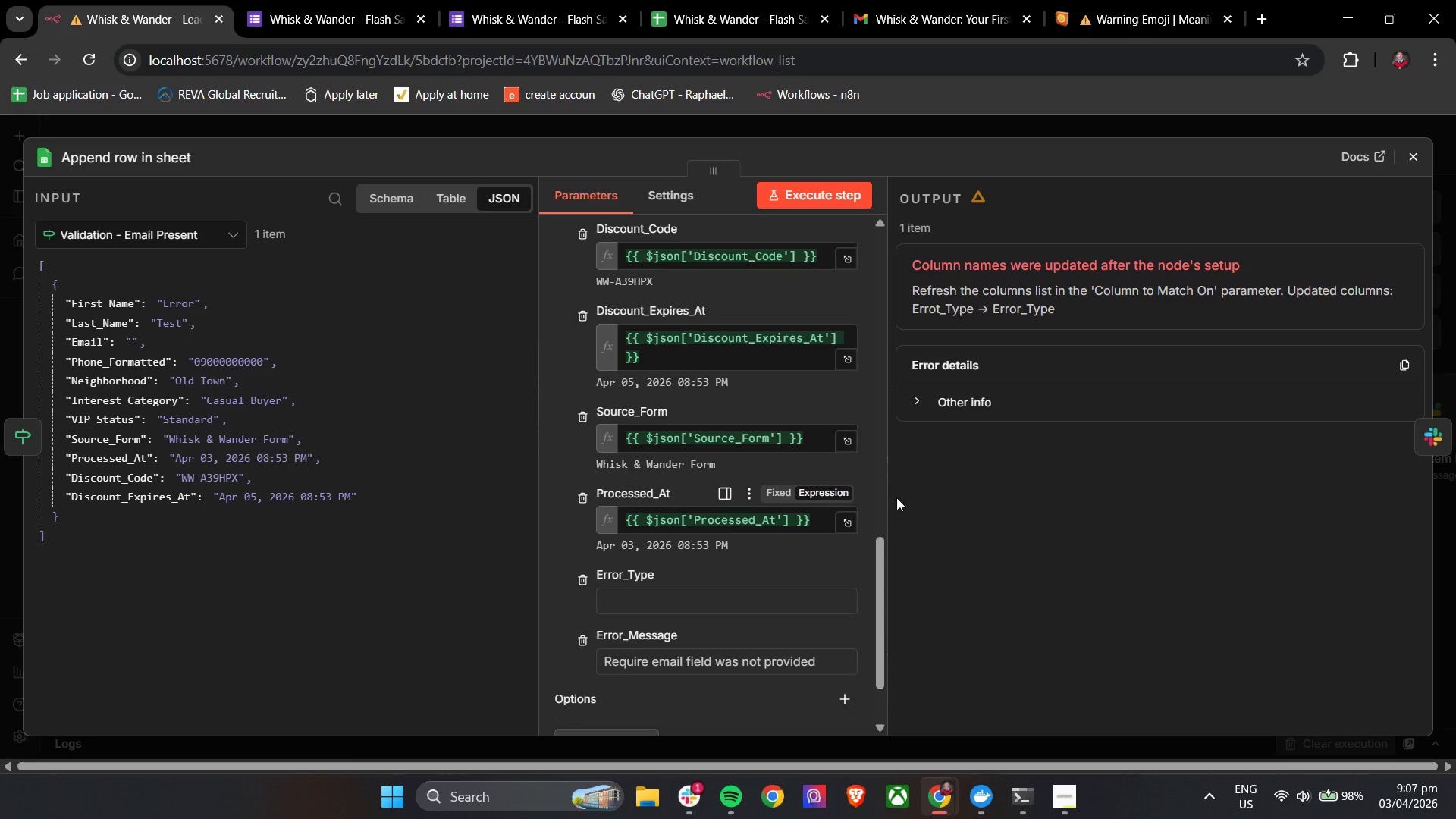 
left_click([723, 605])
 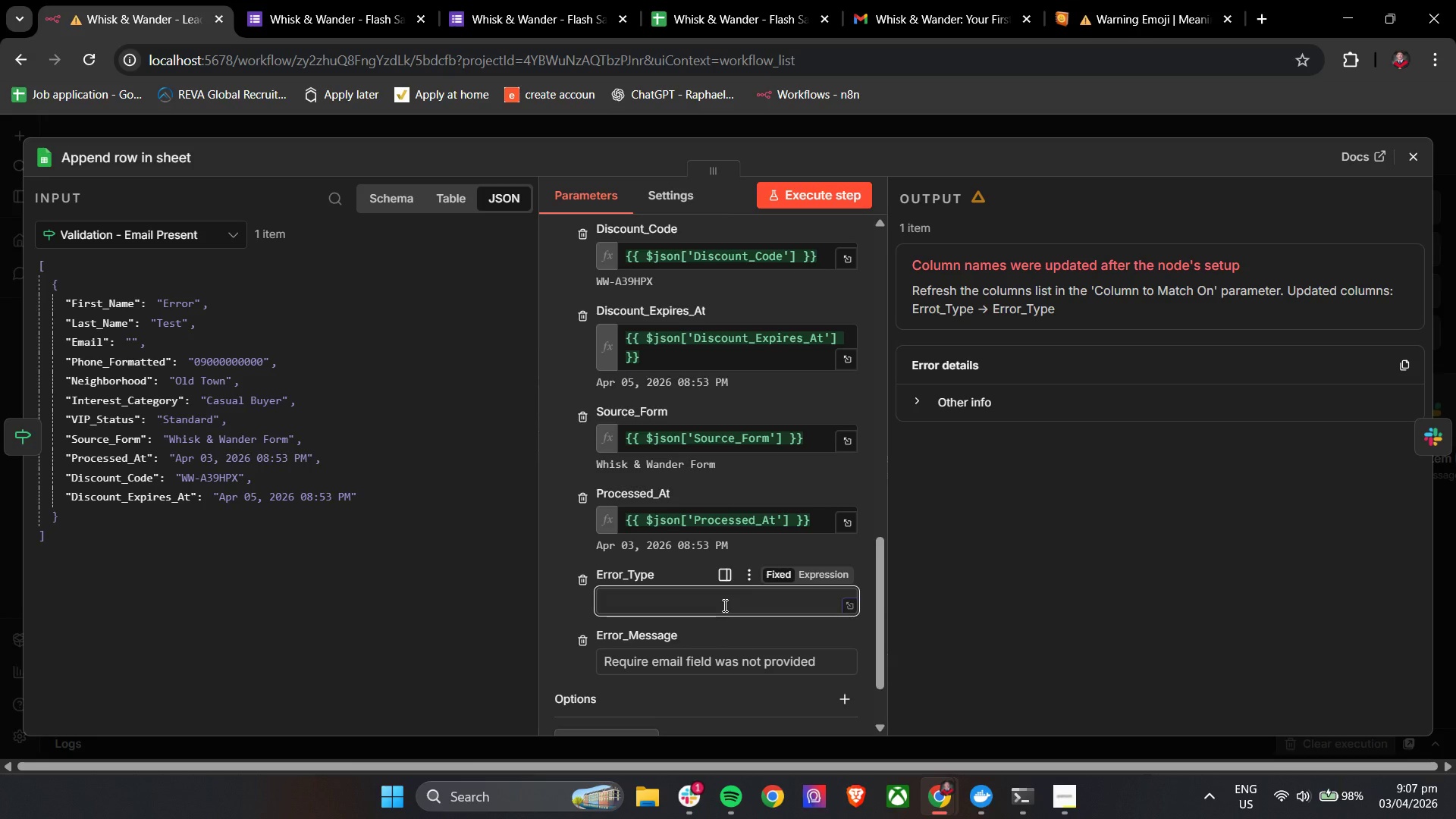 
type(Missing Email)
 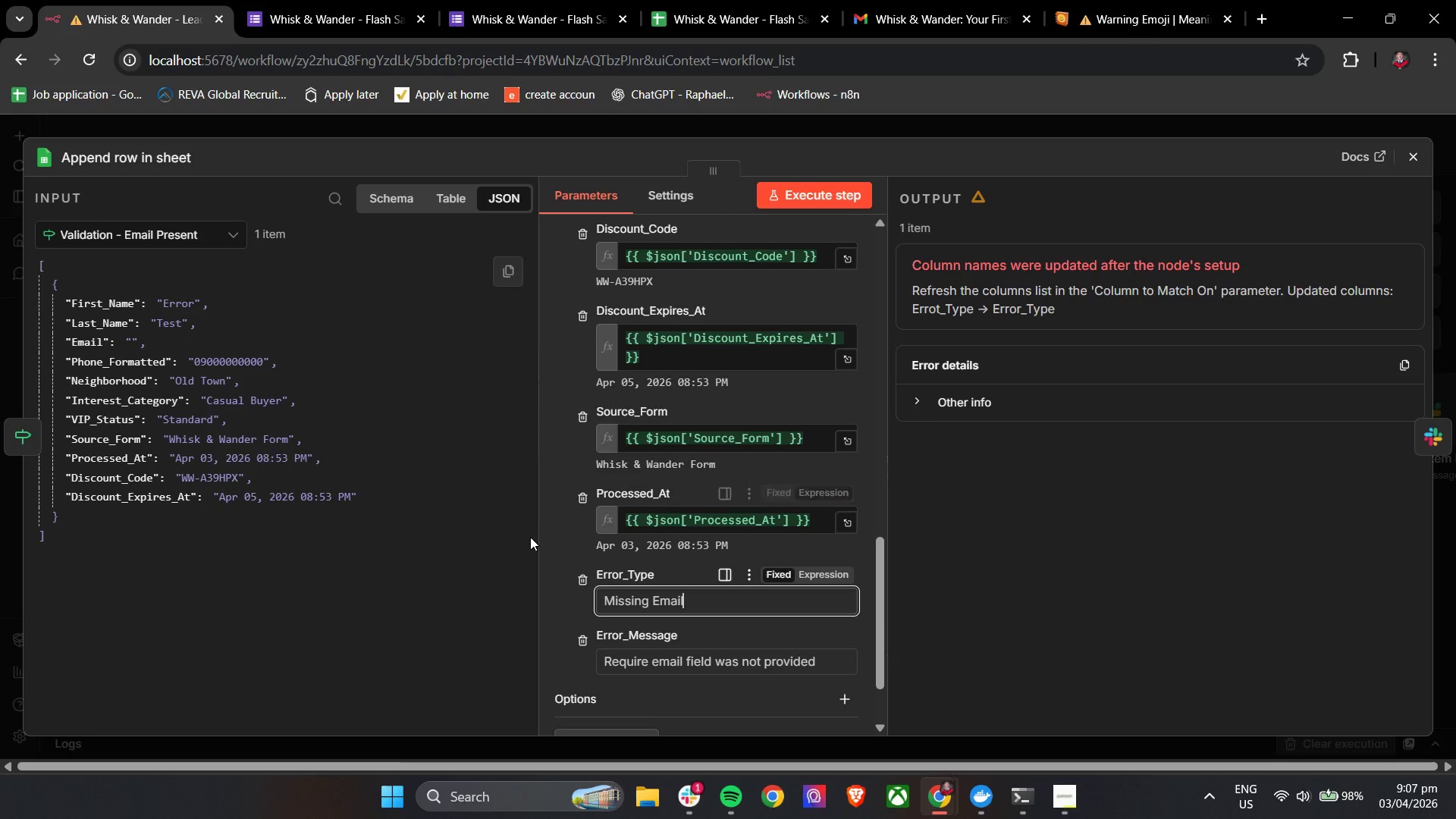 
left_click([556, 538])
 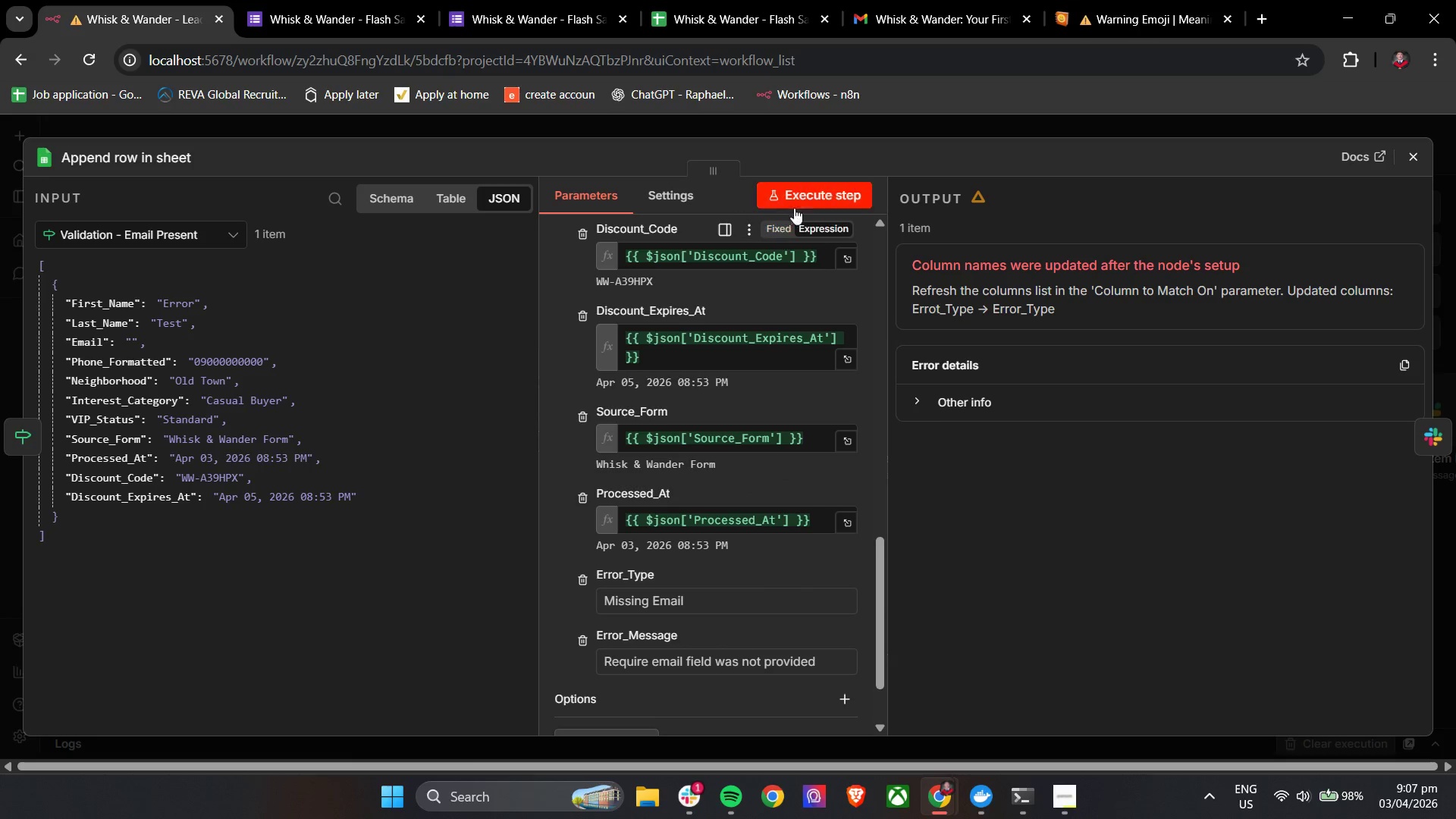 
left_click([800, 201])
 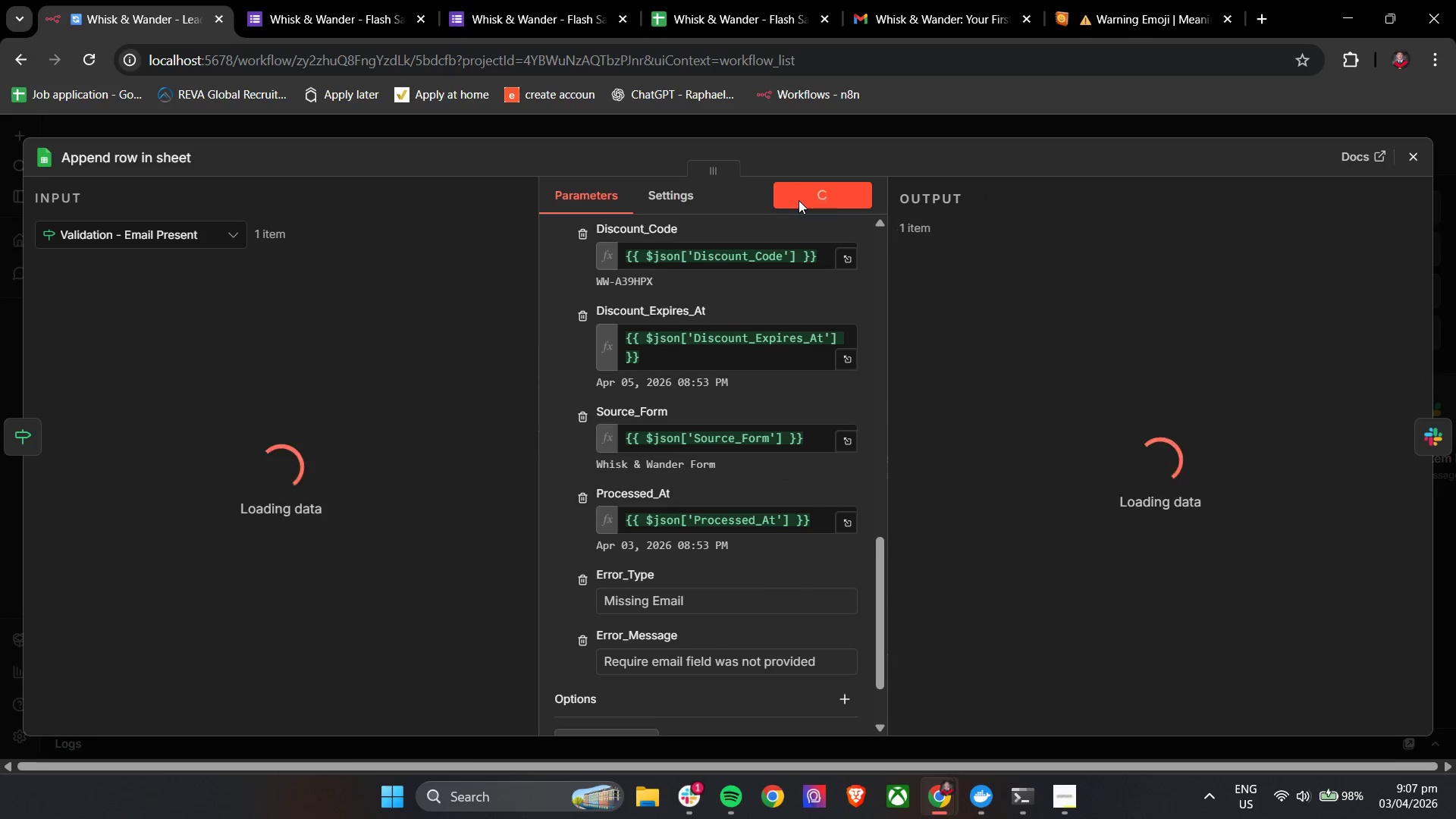 
left_click([746, 0])
 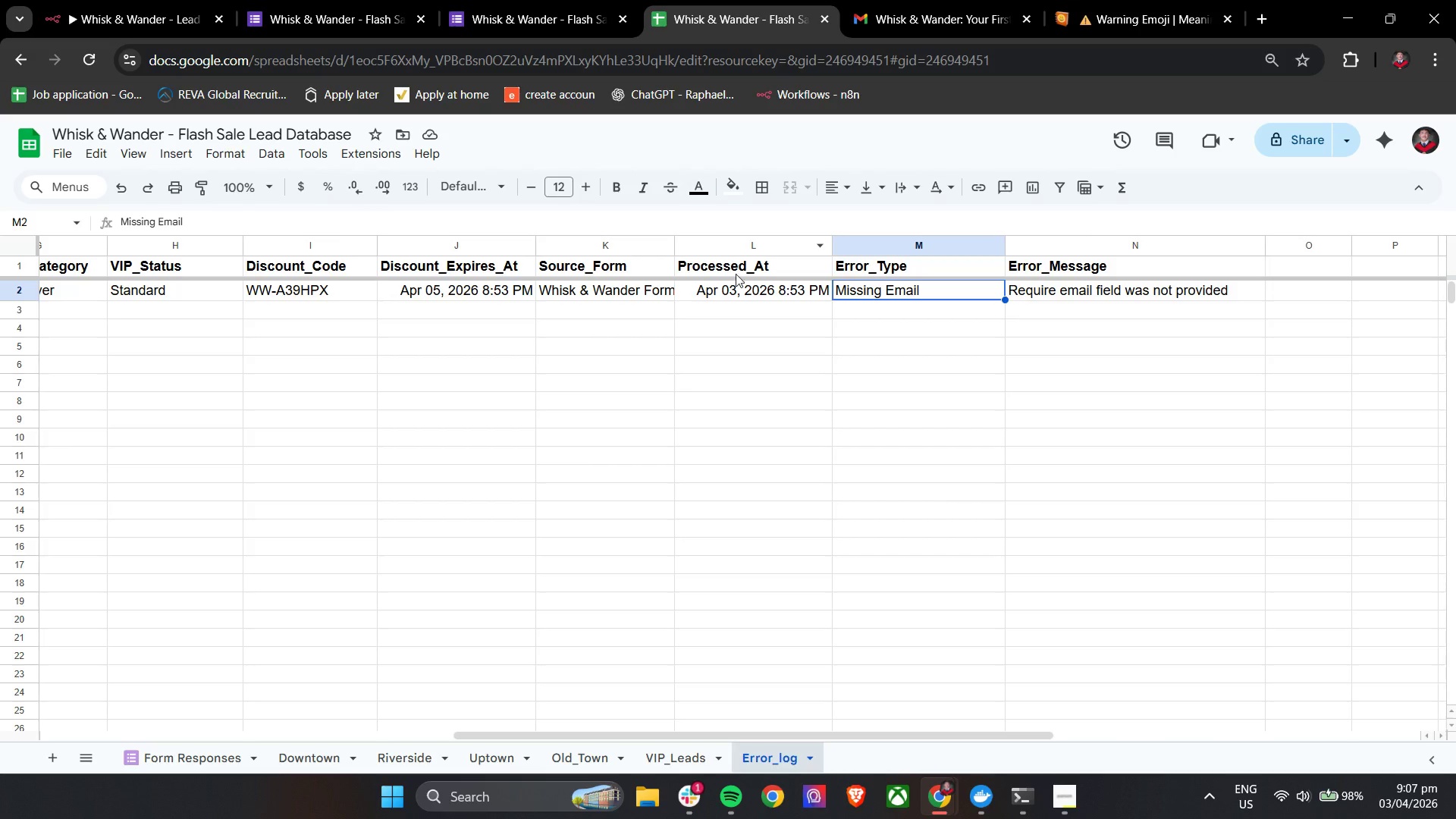 
hold_key(key=ShiftLeft, duration=1.52)
 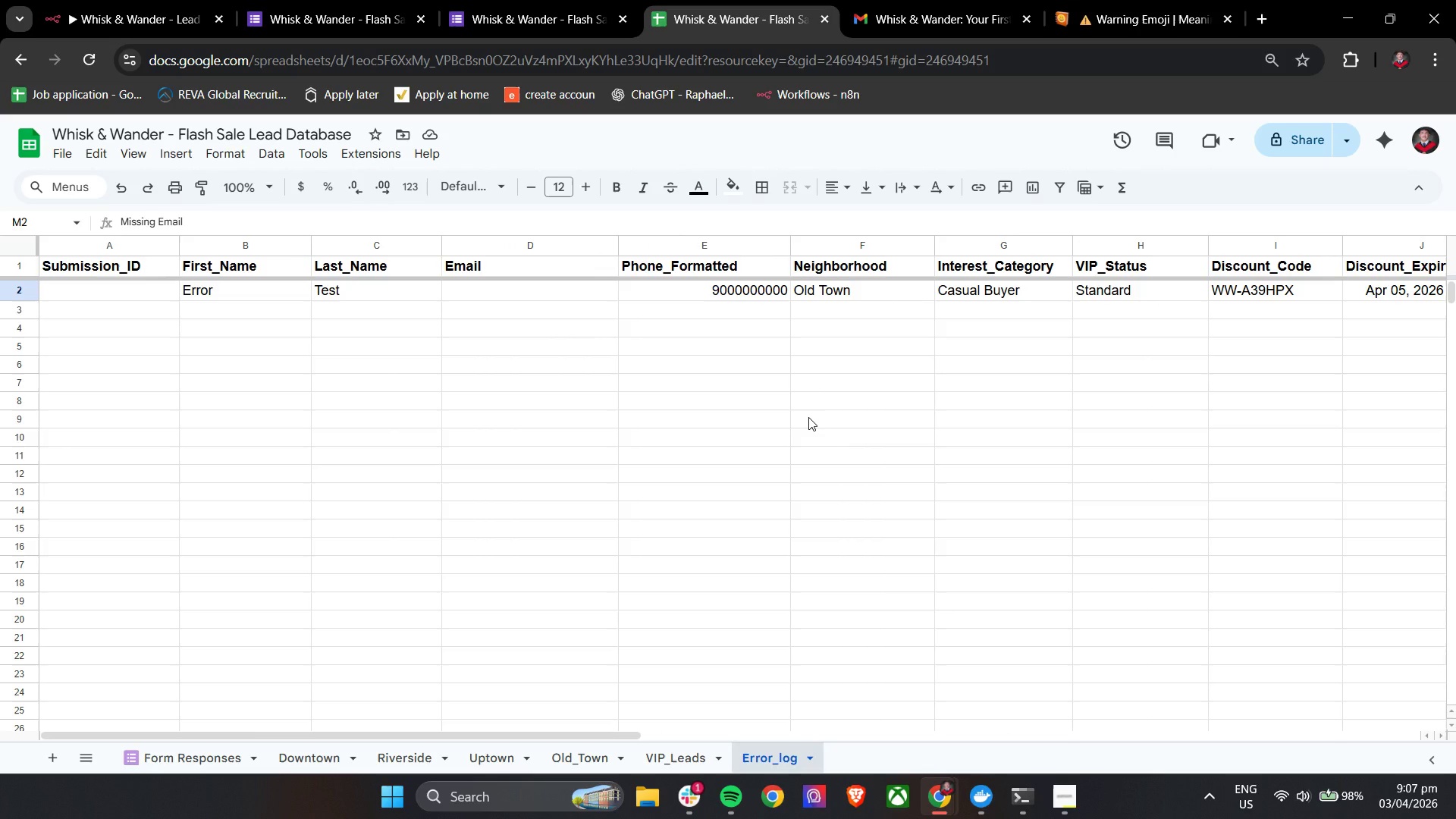 
hold_key(key=ShiftLeft, duration=0.77)
 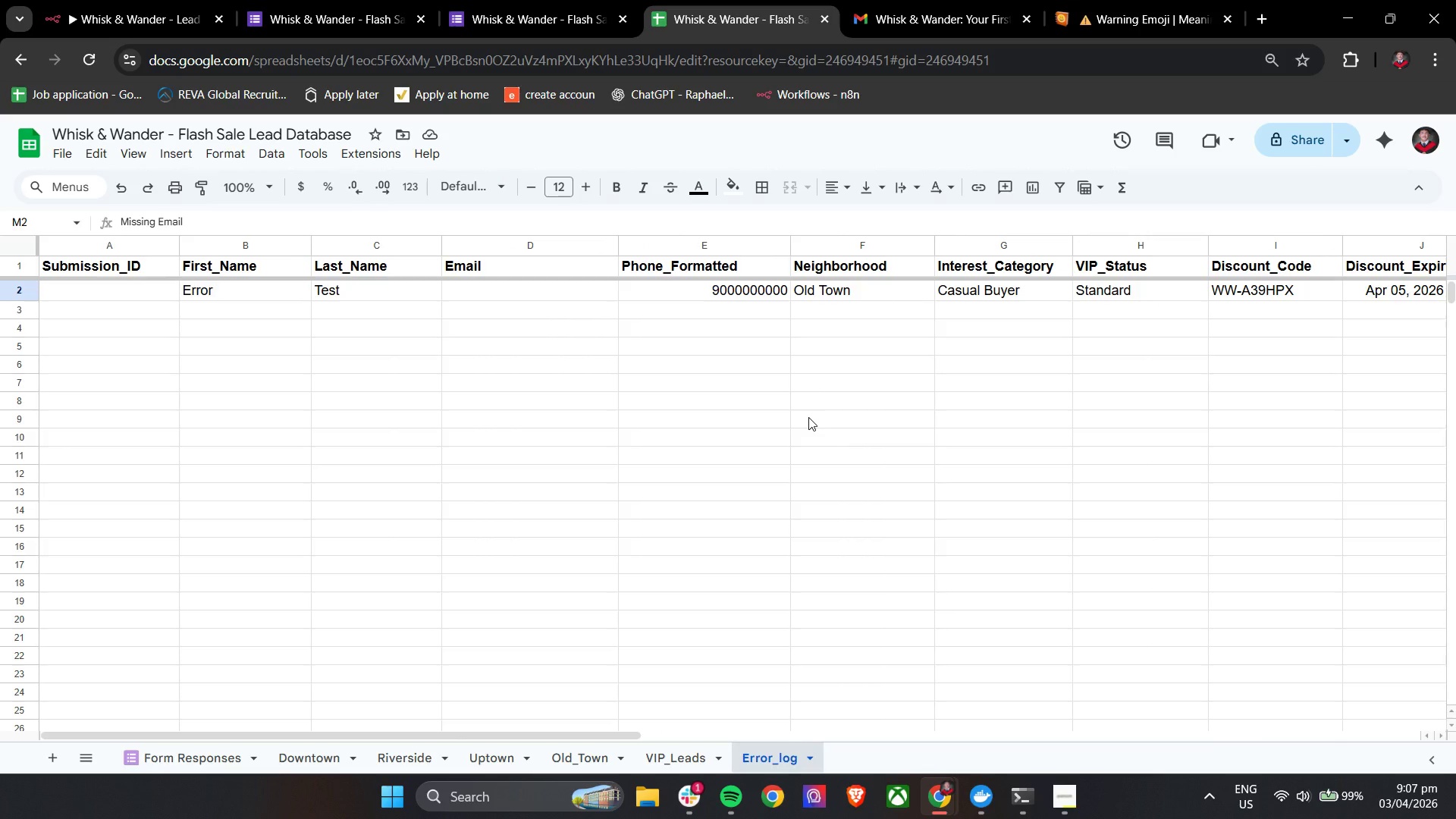 
scroll: coordinate [808, 417], scroll_direction: up, amount: 17.0
 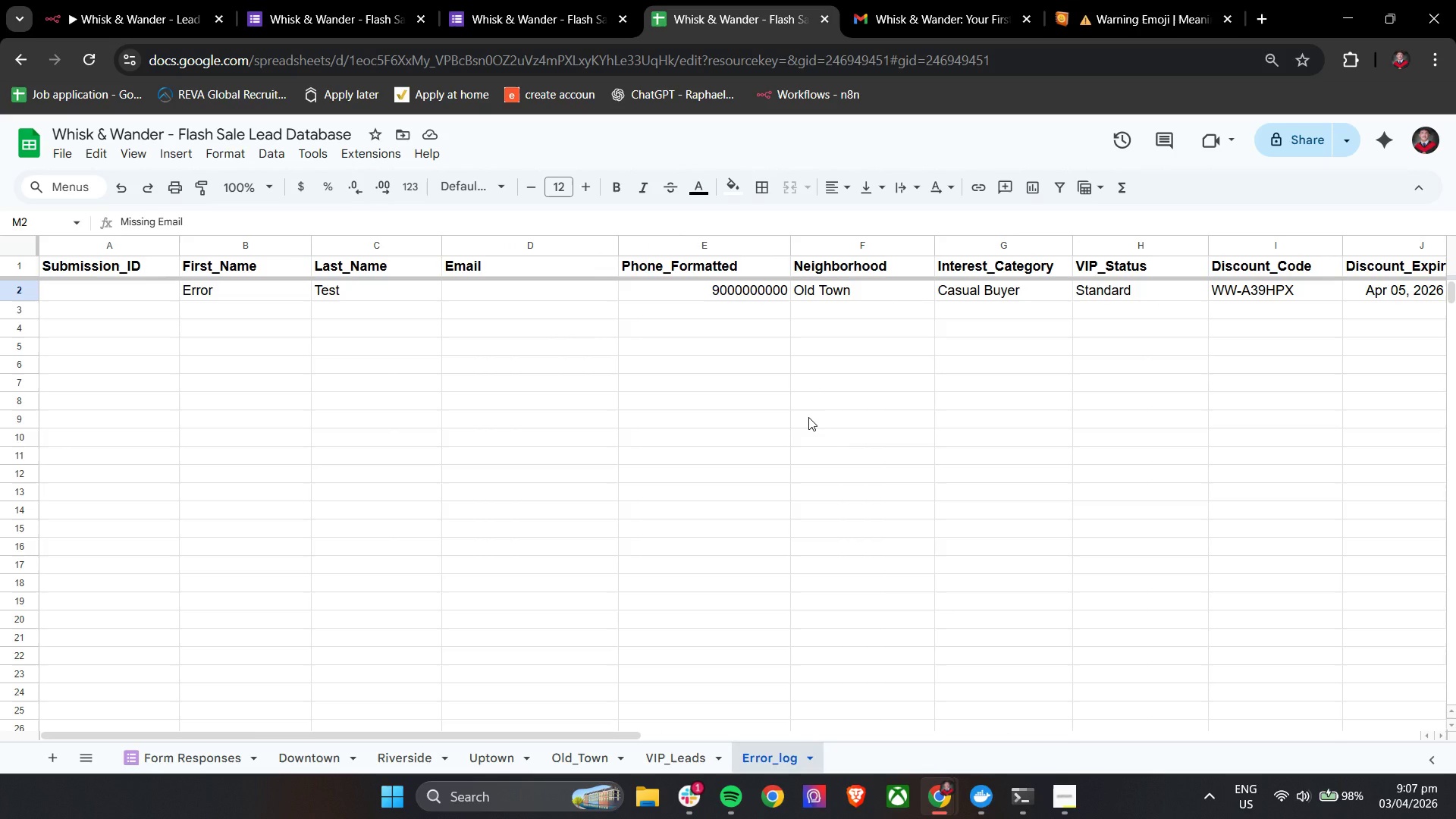 
wait(29.83)
 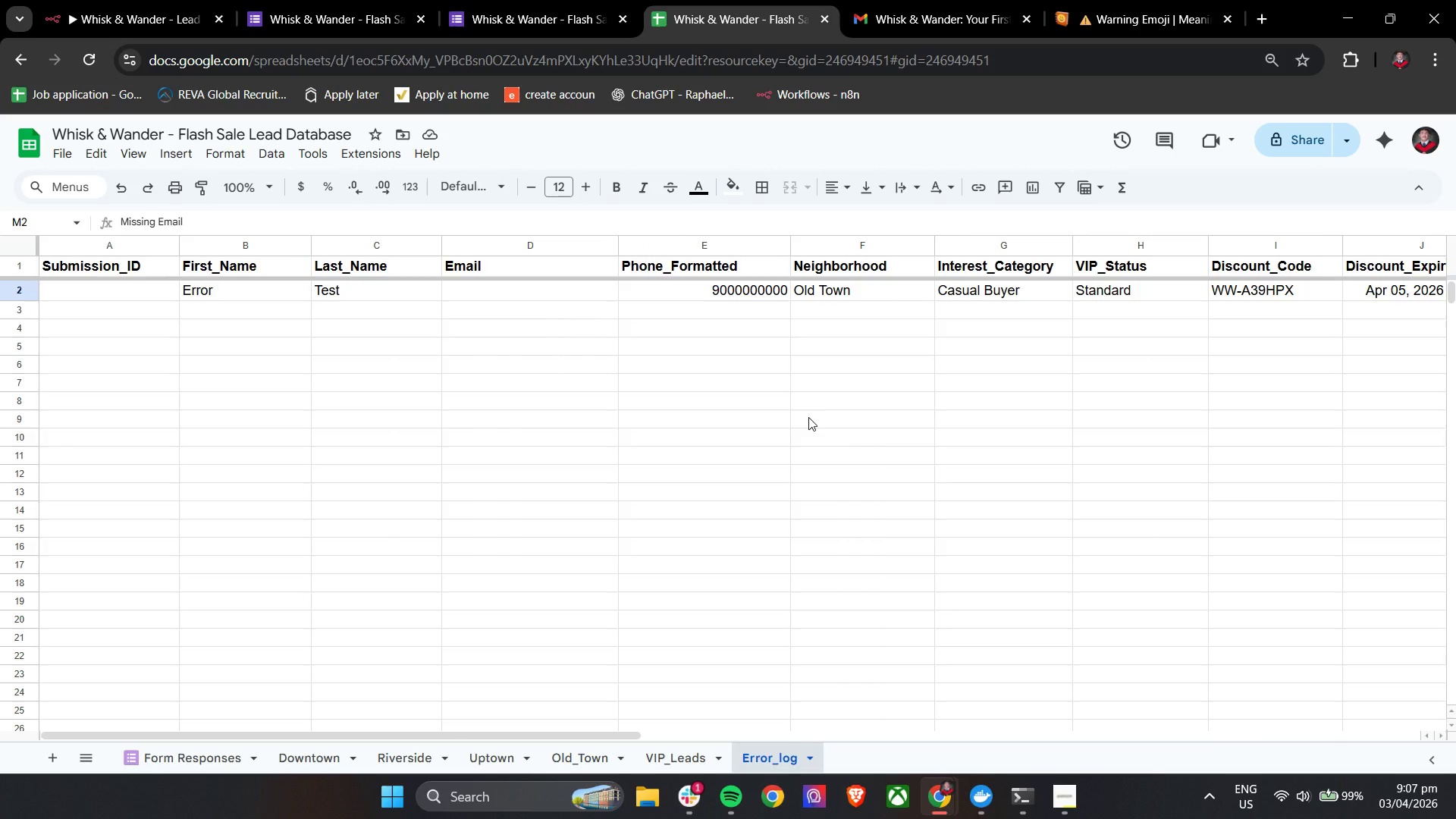 
left_click_drag(start_coordinate=[621, 735], to_coordinate=[1042, 732])
 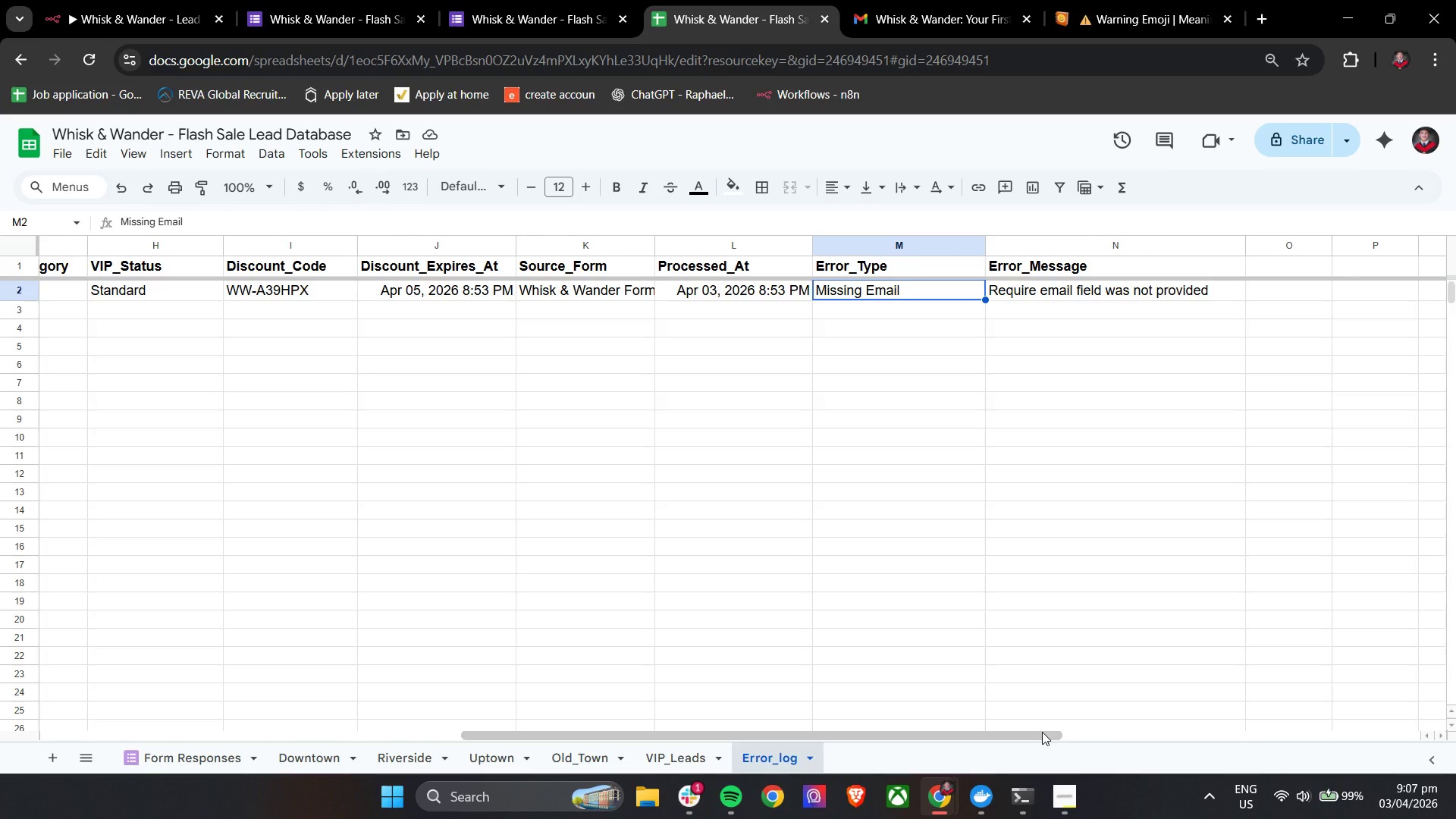 
wait(7.86)
 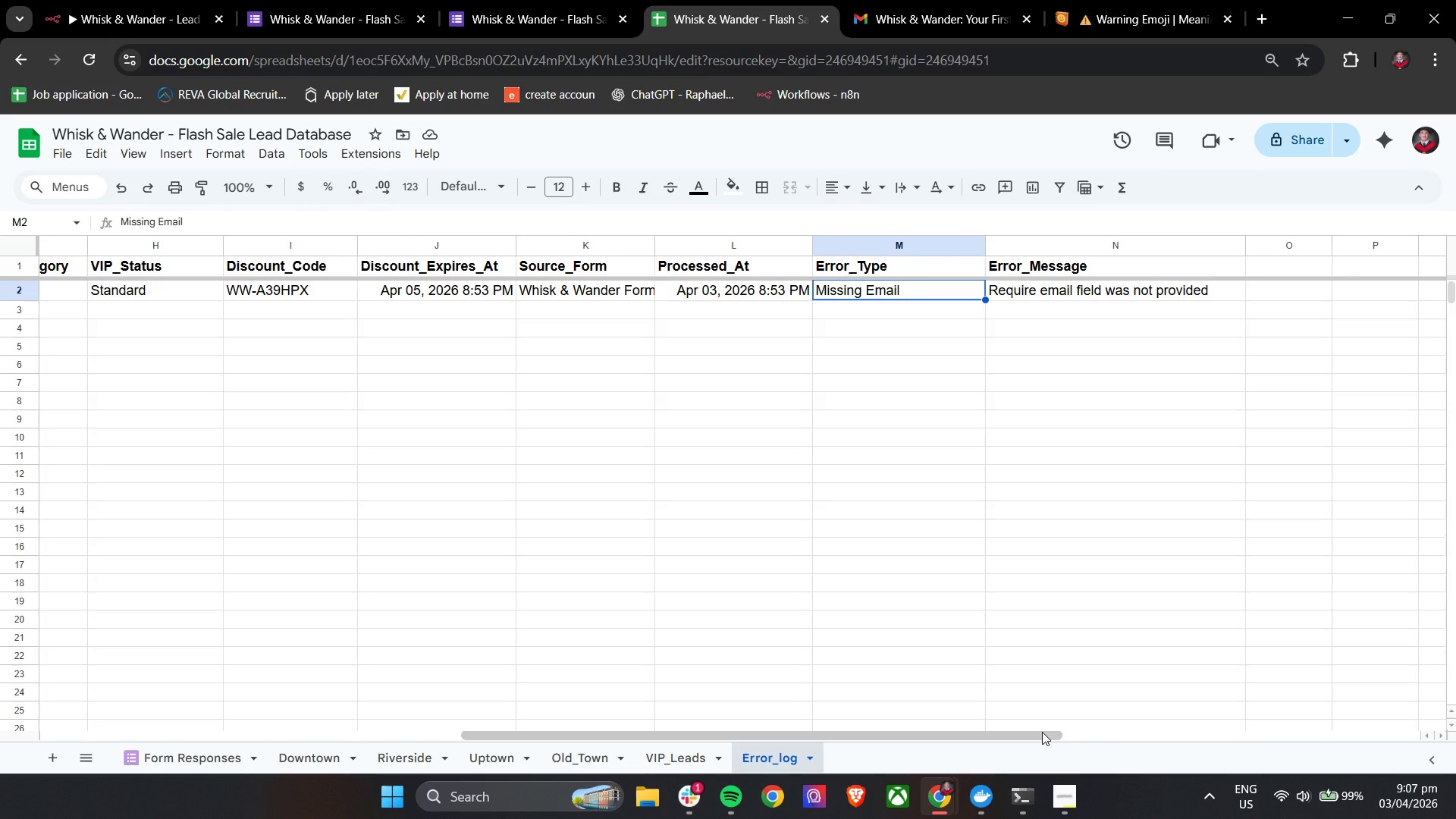 
left_click([101, 0])
 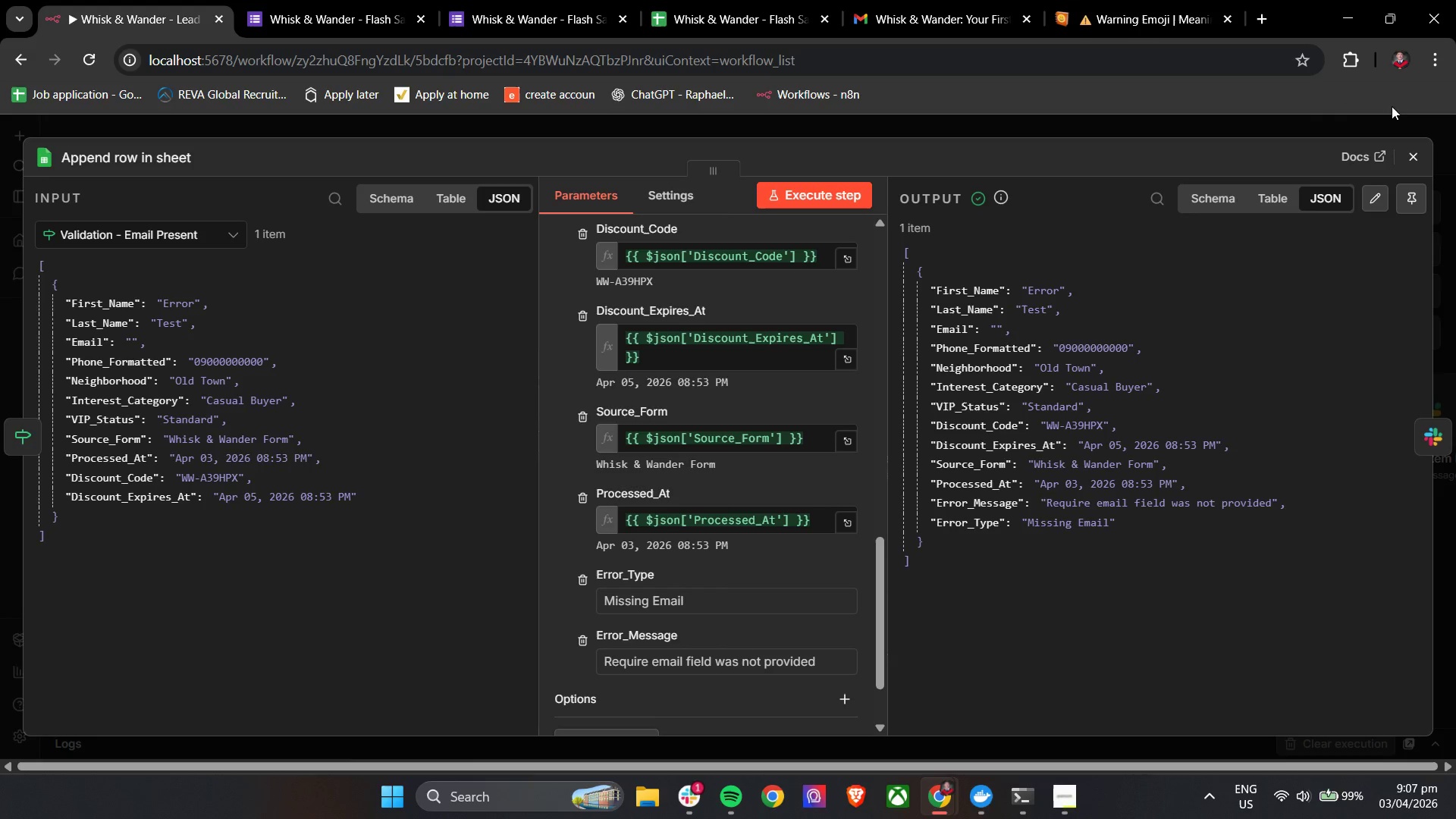 
left_click([1417, 149])
 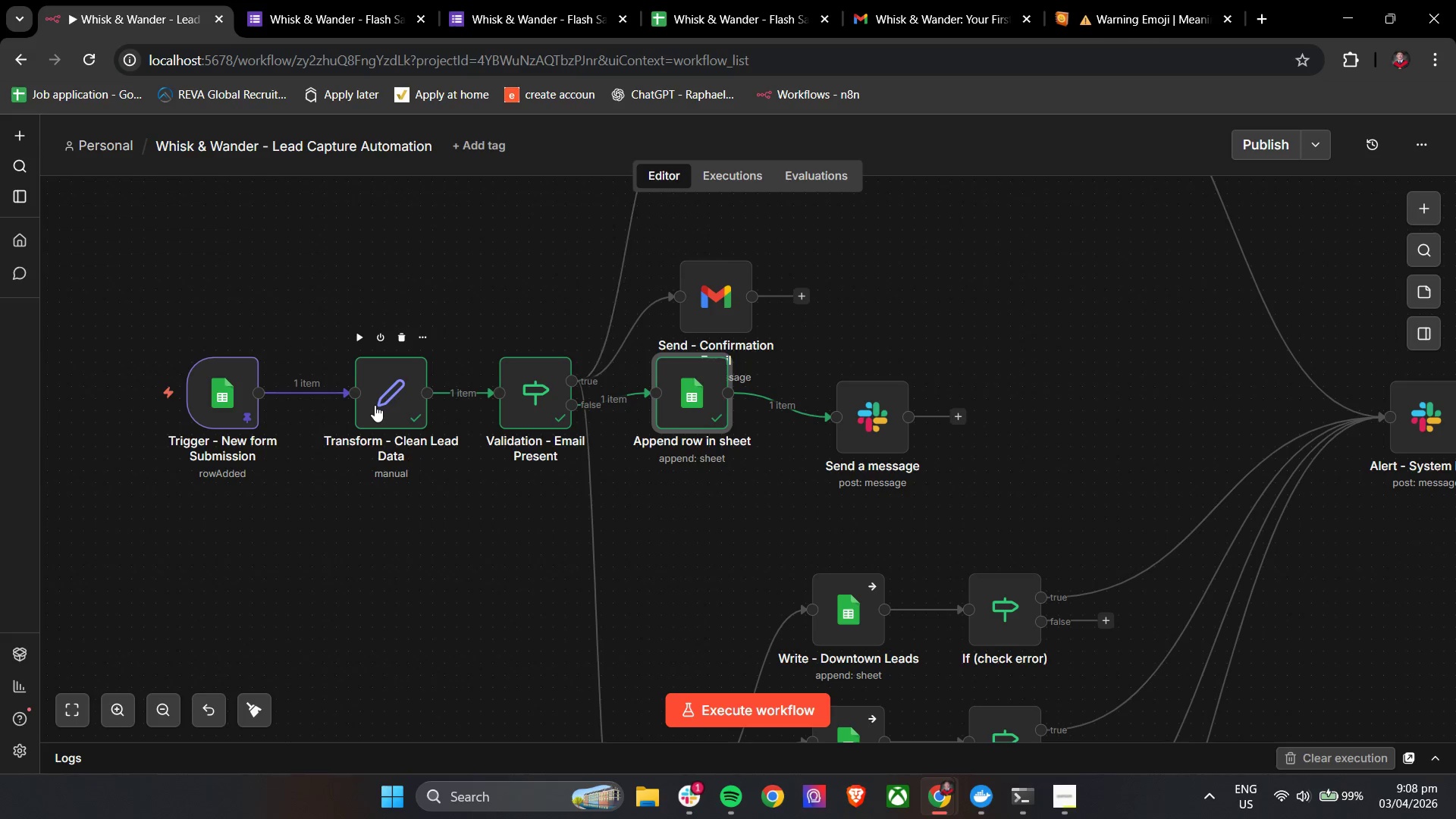 
double_click([375, 405])